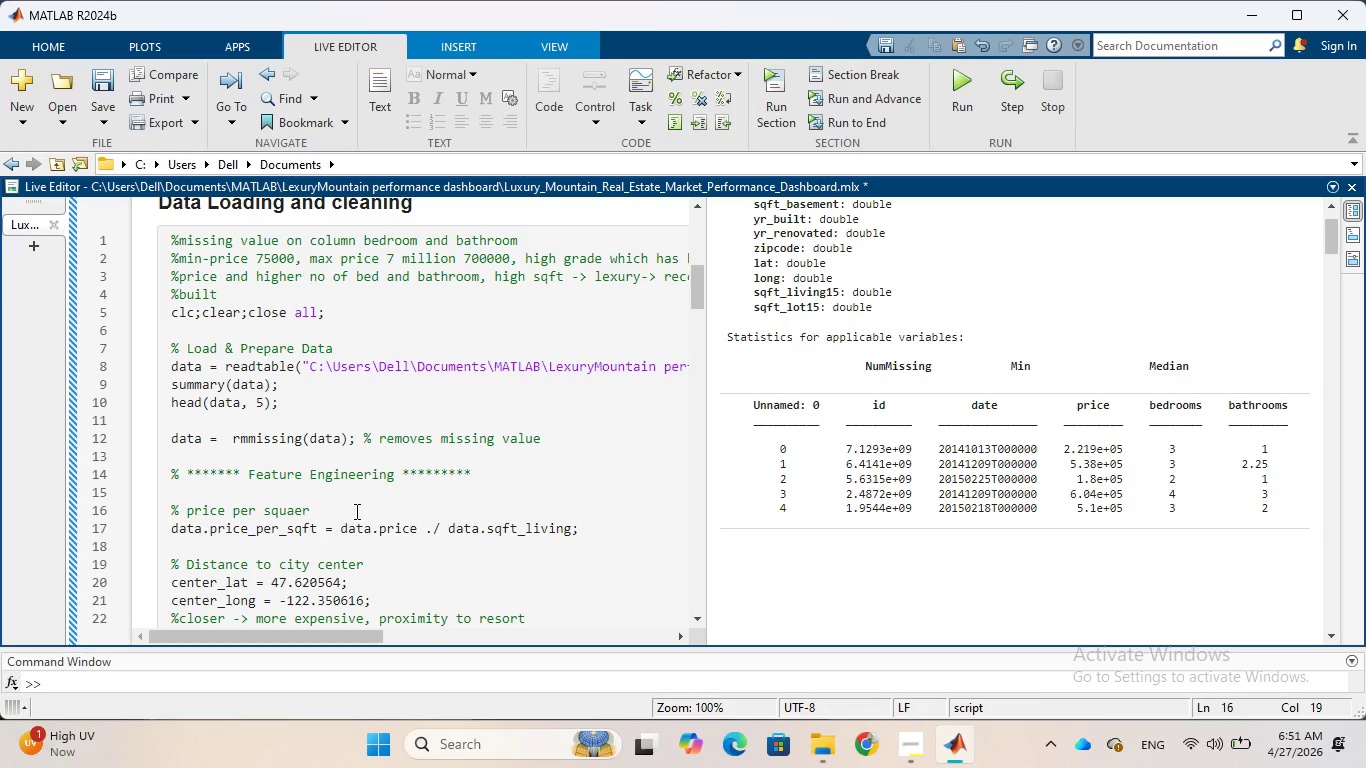 
key(Backspace)
key(Backspace)
type(re)
 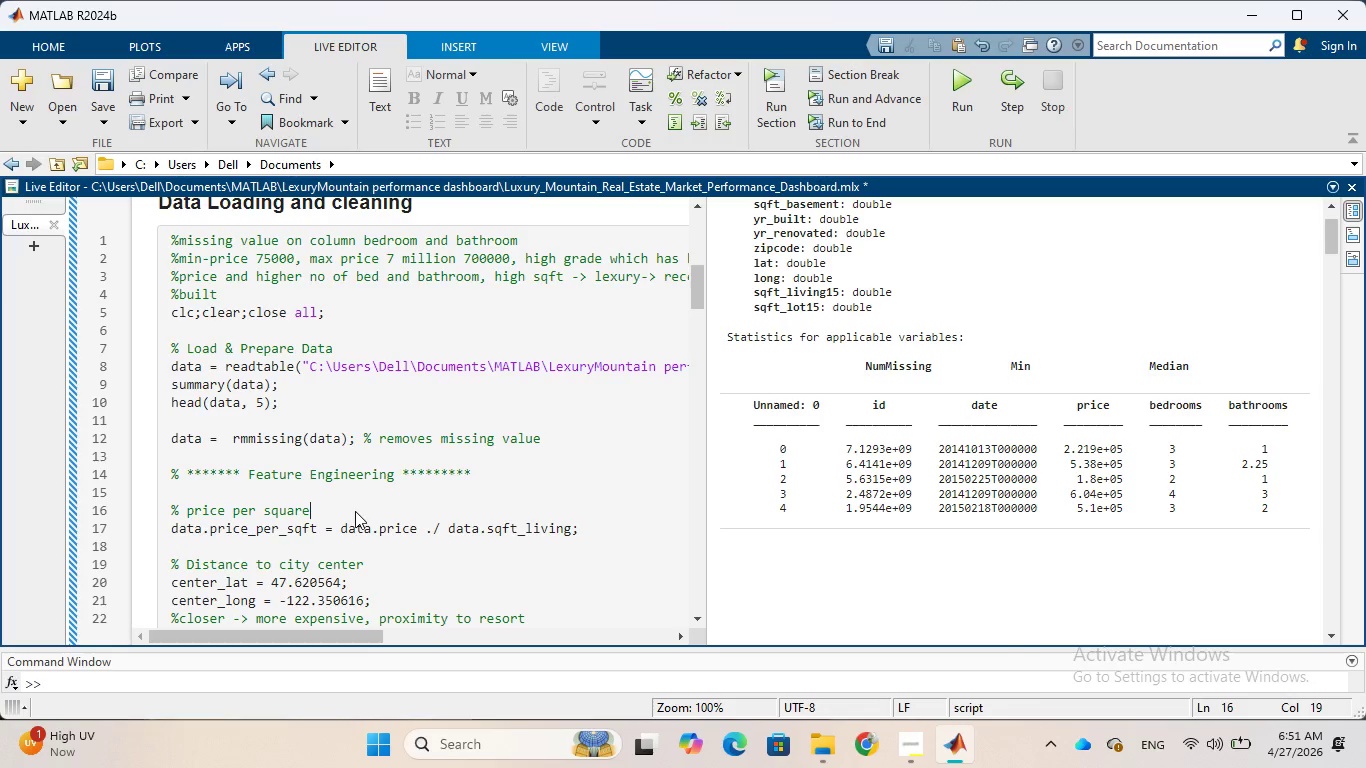 
wait(6.64)
 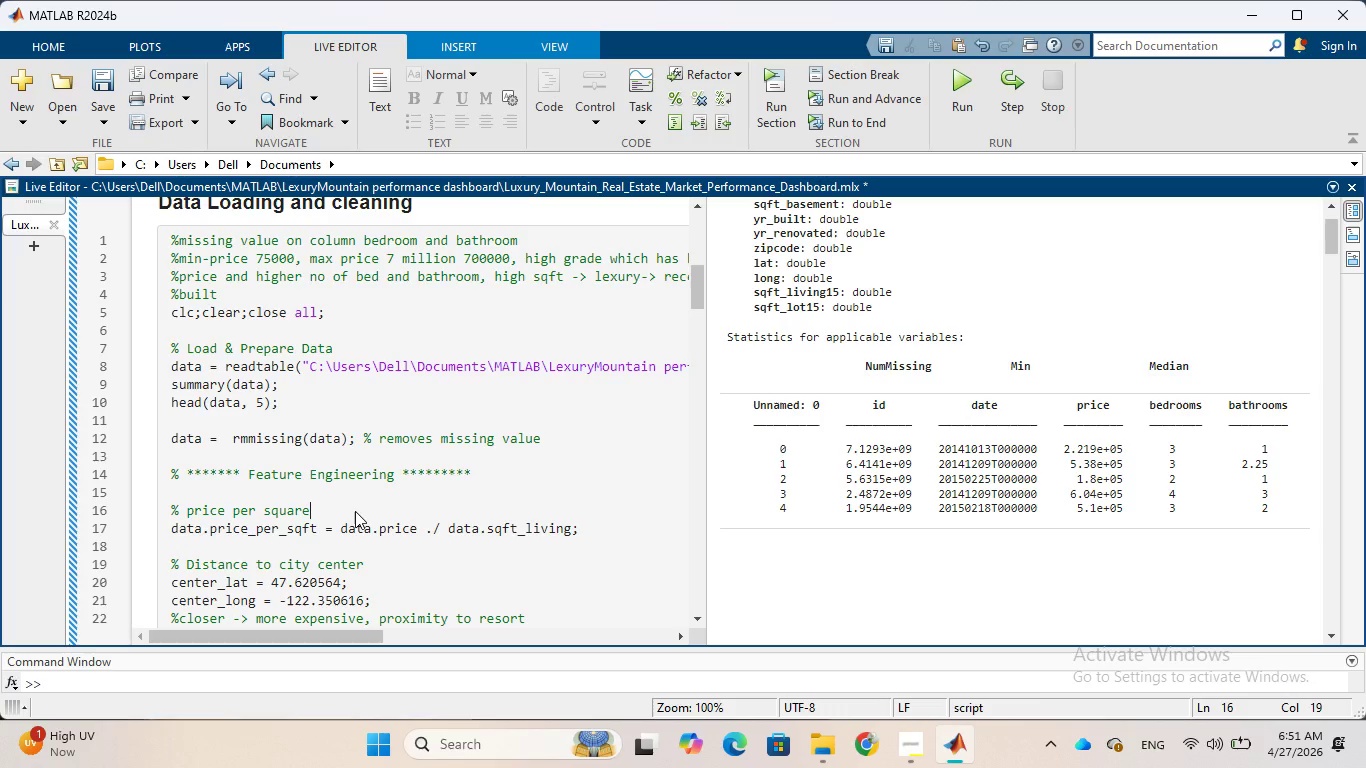 
type( foot)
 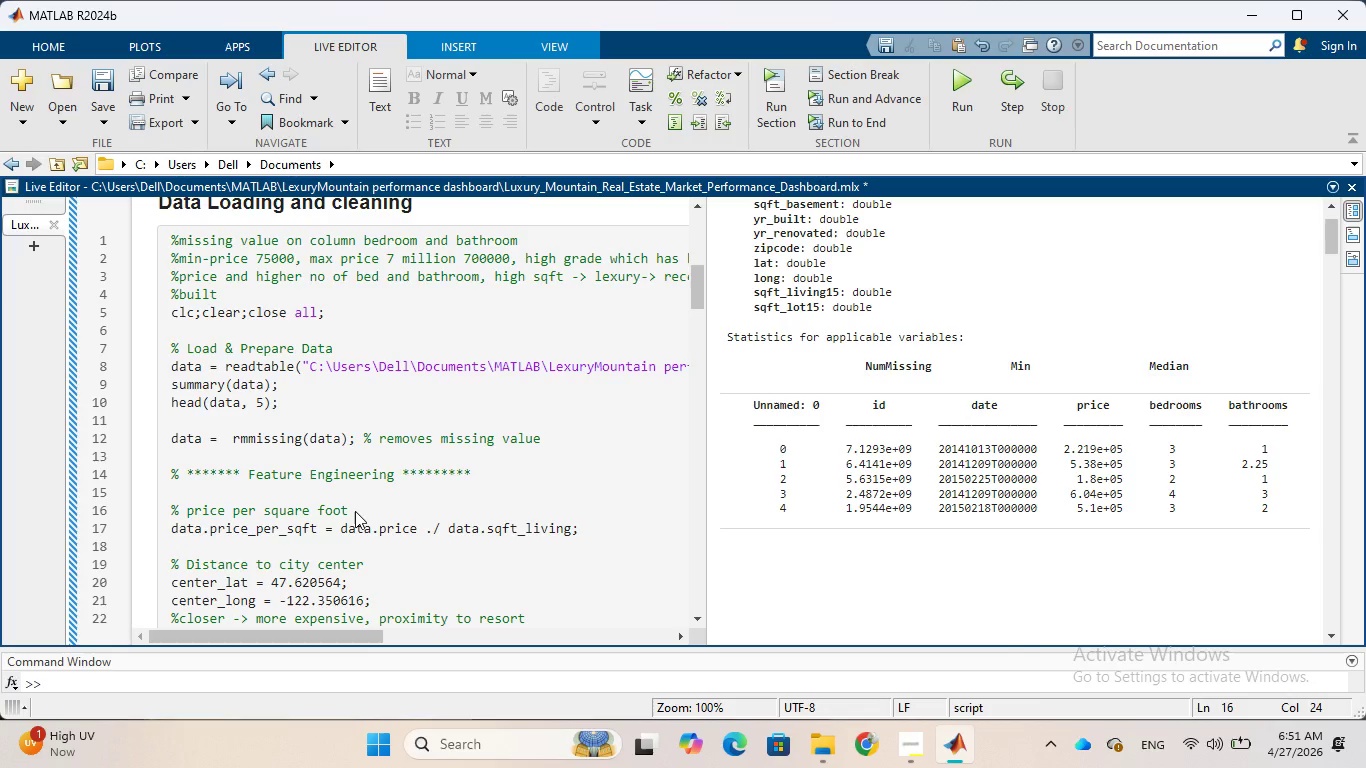 
wait(11.64)
 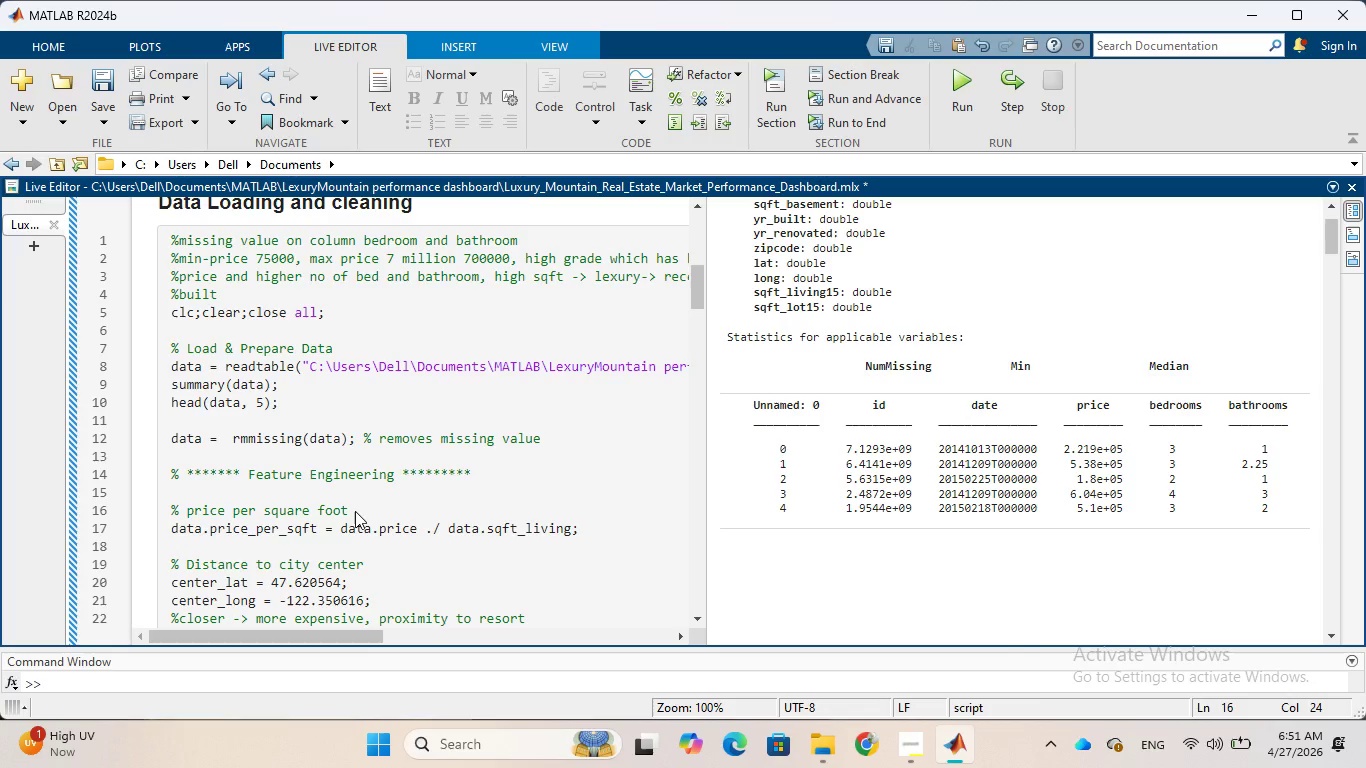 
scroll: coordinate [350, 514], scroll_direction: down, amount: 1.0
 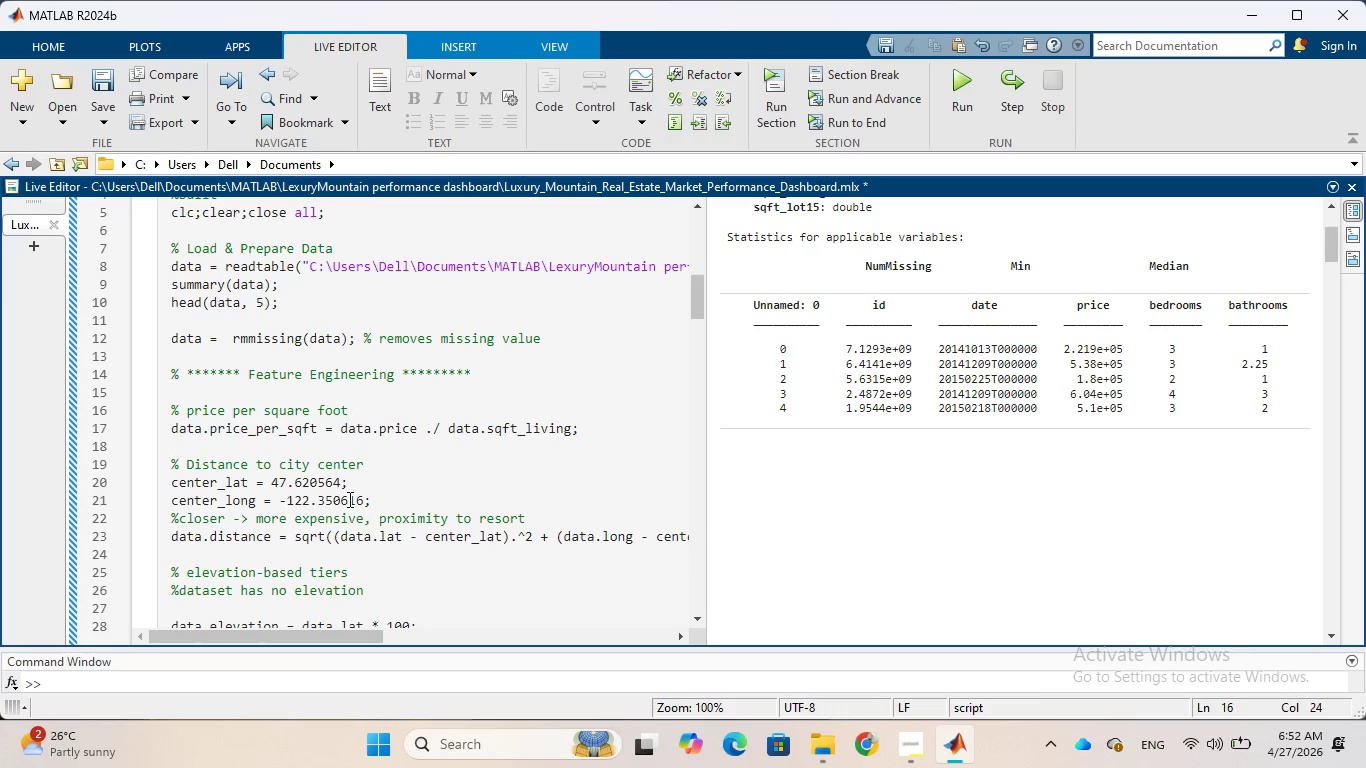 
wait(46.83)
 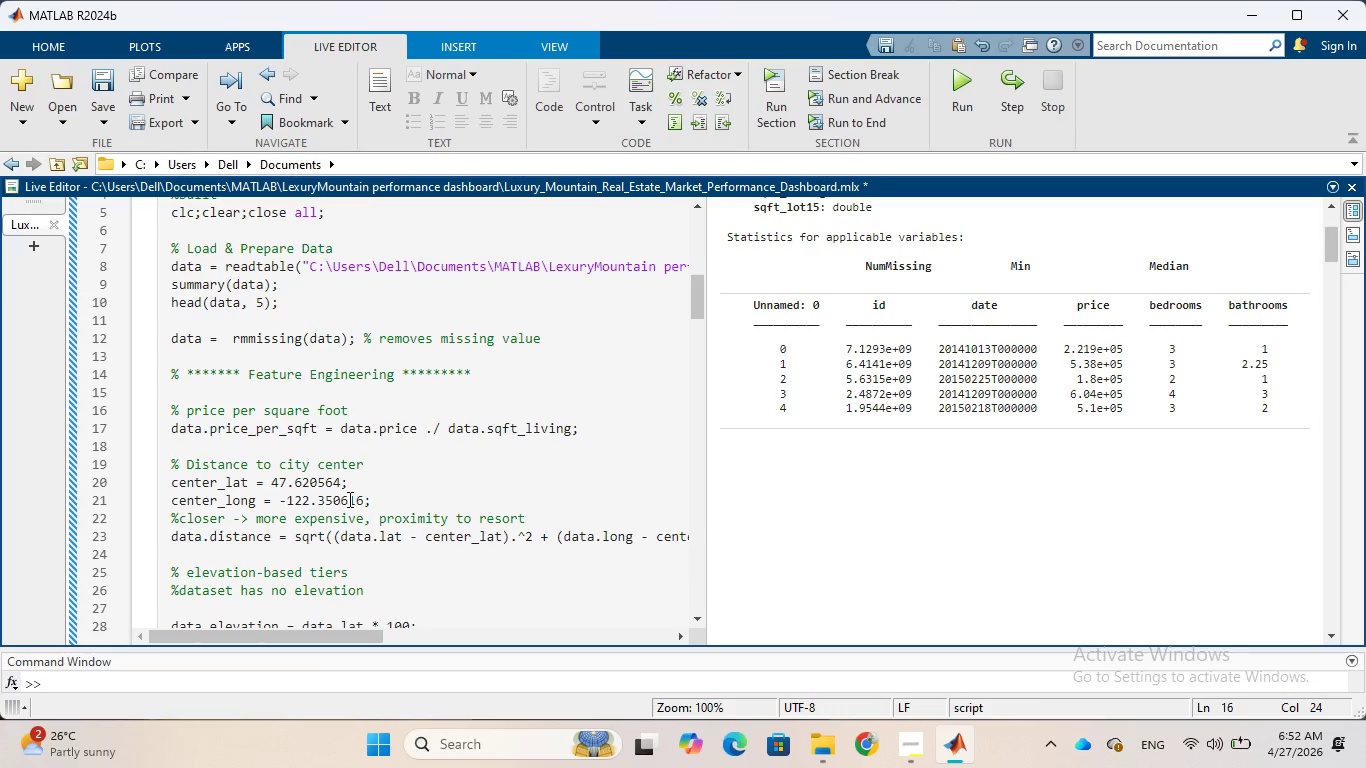 
left_click([389, 500])
 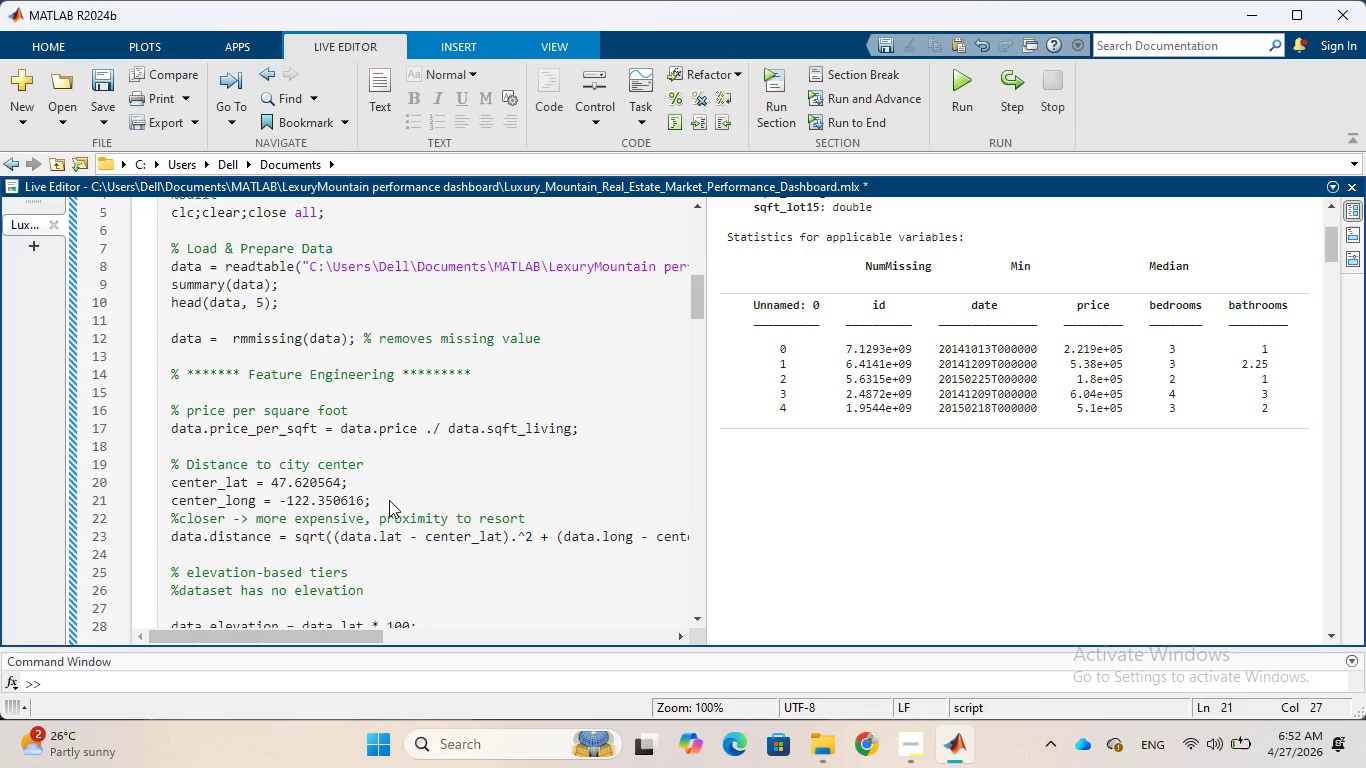 
key(Enter)
 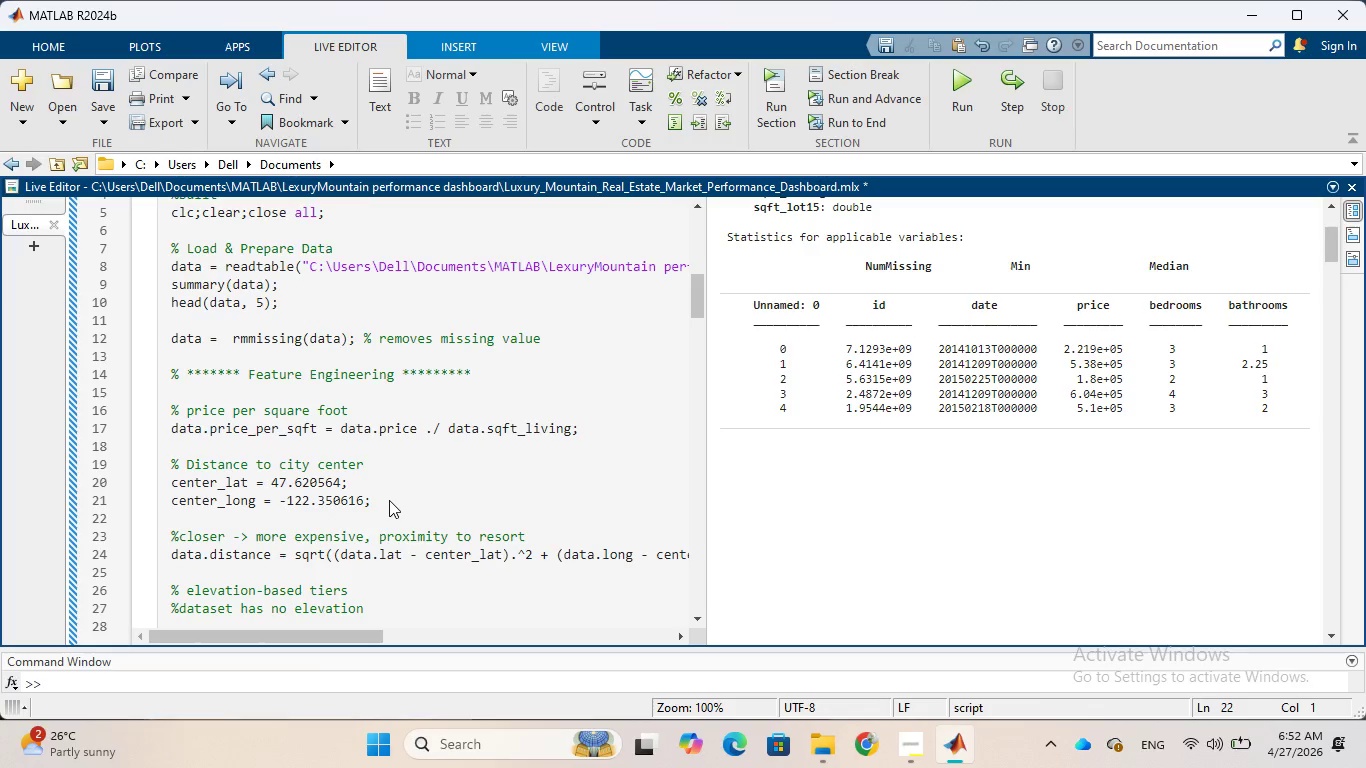 
scroll: coordinate [389, 500], scroll_direction: down, amount: 1.0
 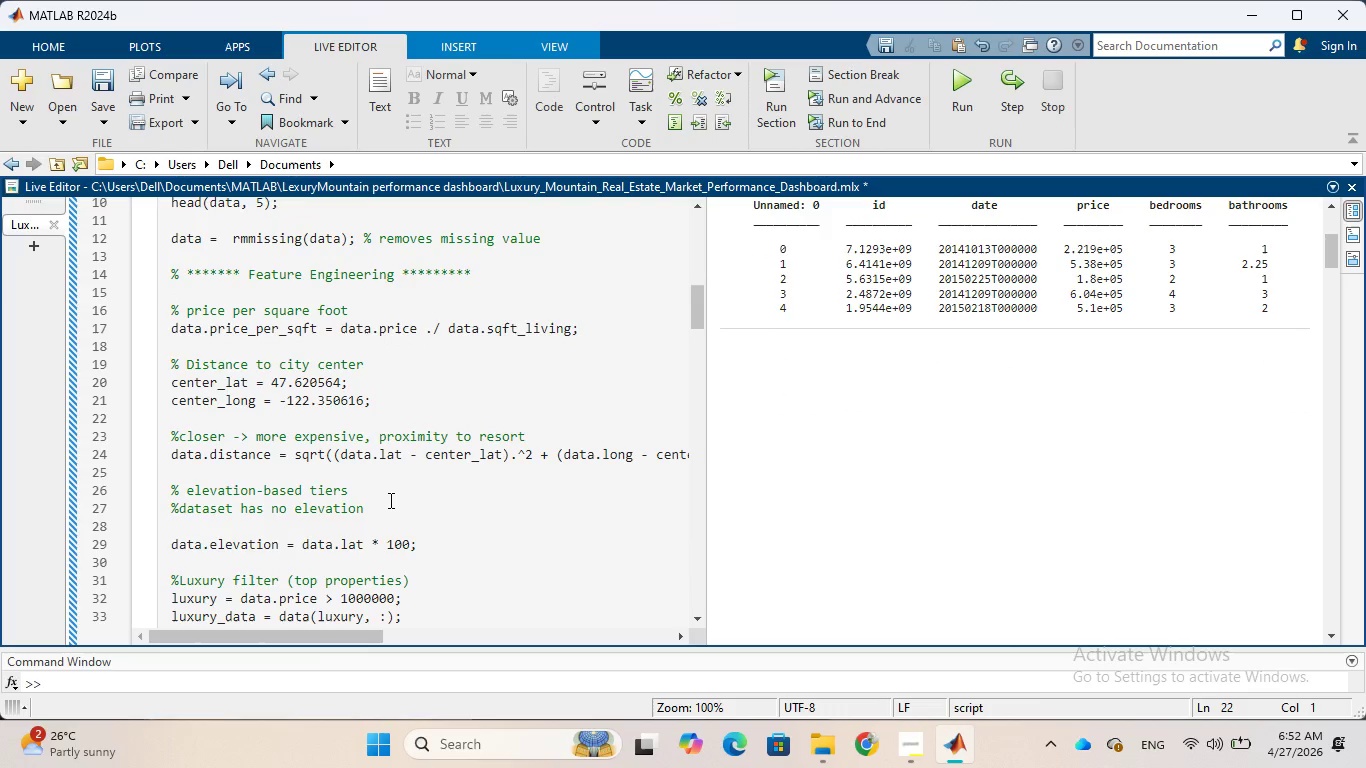 
wait(7.89)
 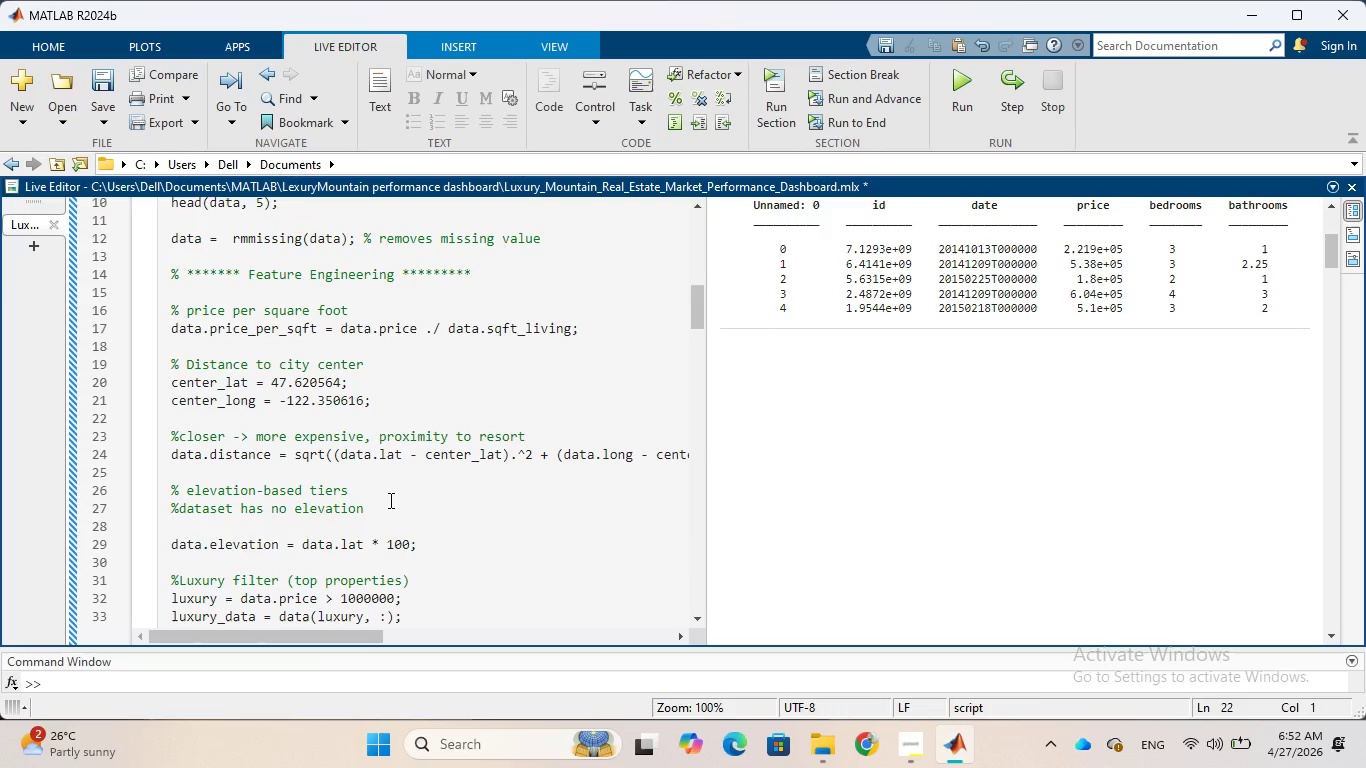 
left_click_drag(start_coordinate=[370, 637], to_coordinate=[504, 654])
 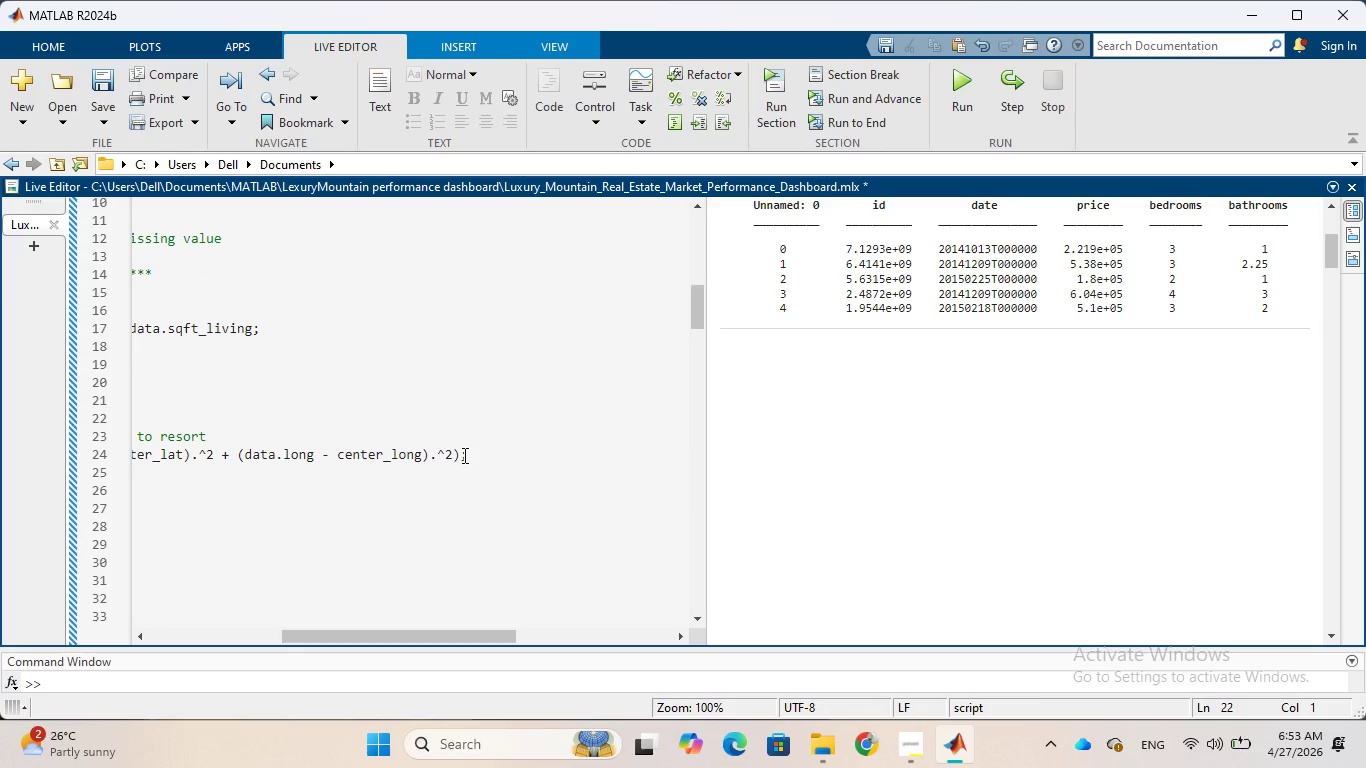 
wait(5.24)
 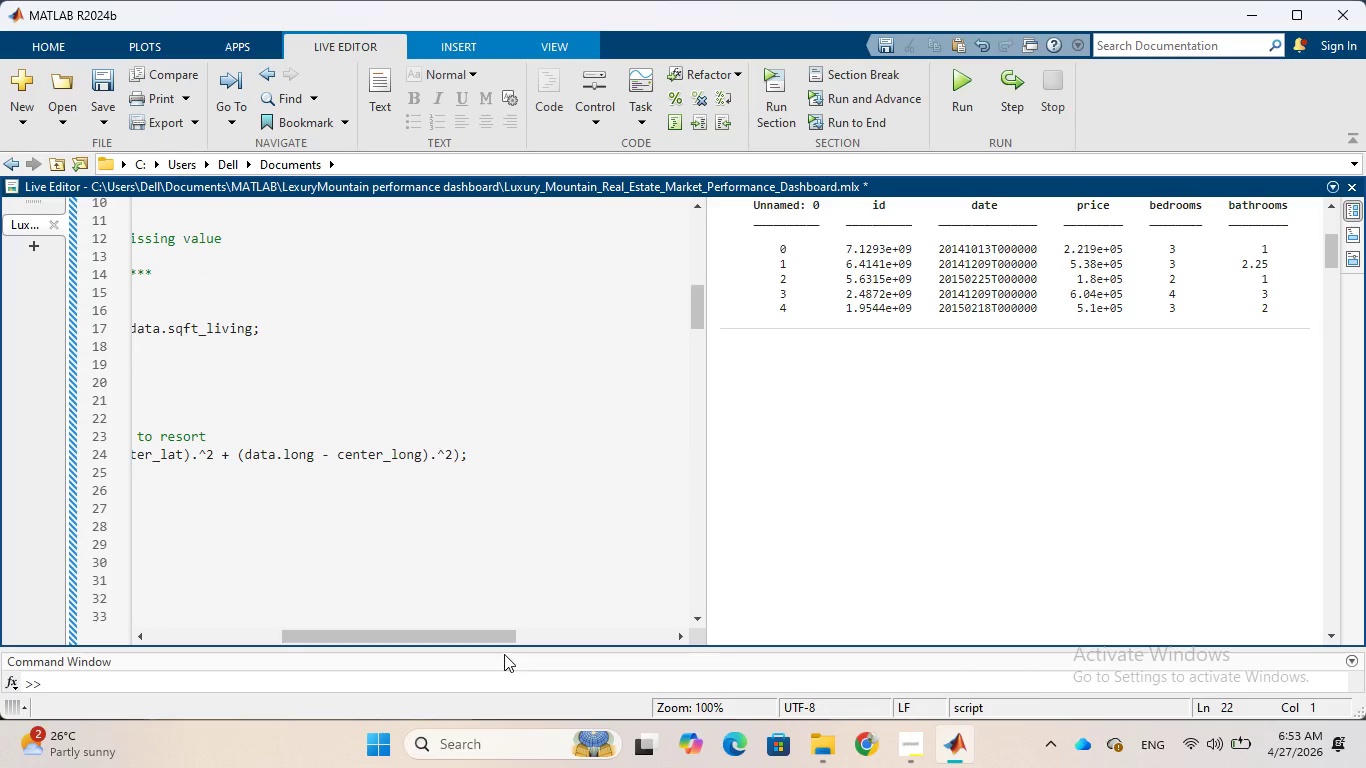 
left_click([460, 455])
 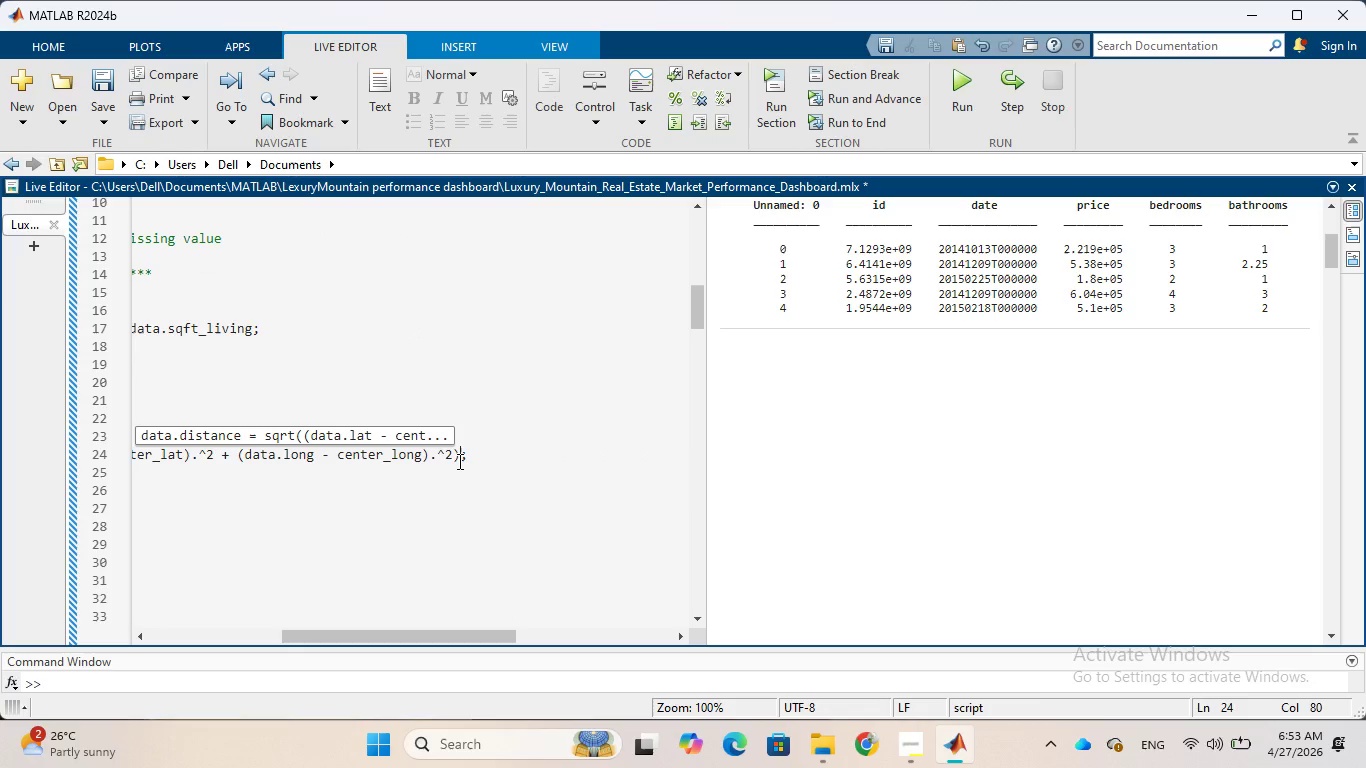 
type( * 111)
 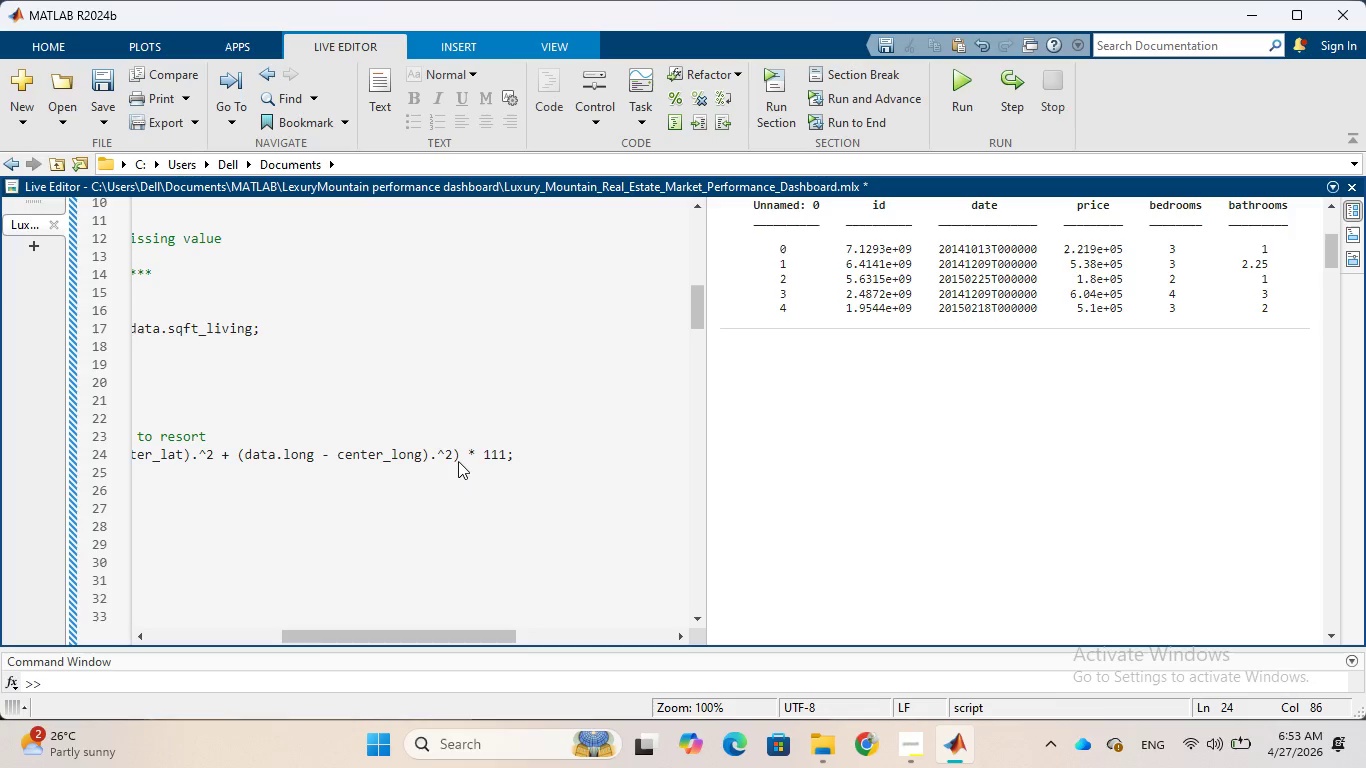 
wait(10.2)
 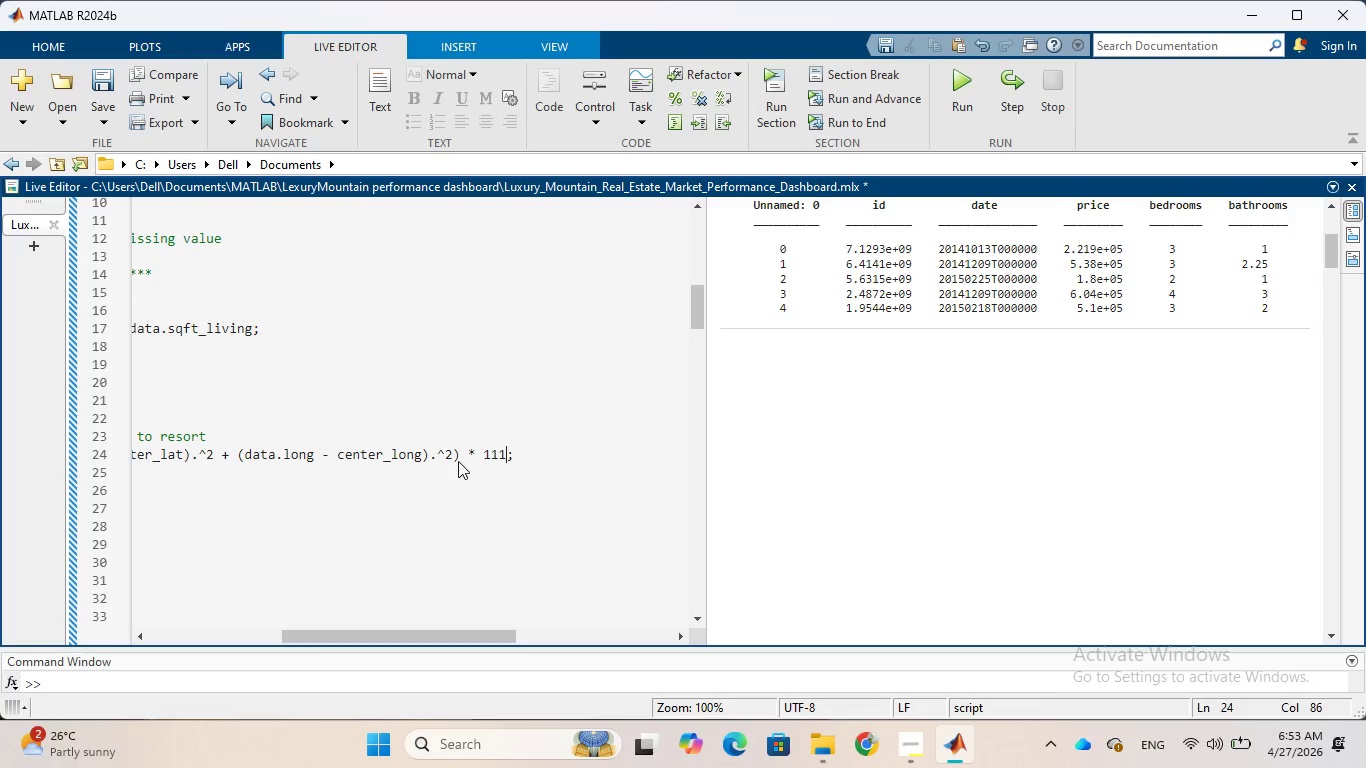 
left_click_drag(start_coordinate=[370, 629], to_coordinate=[180, 629])
 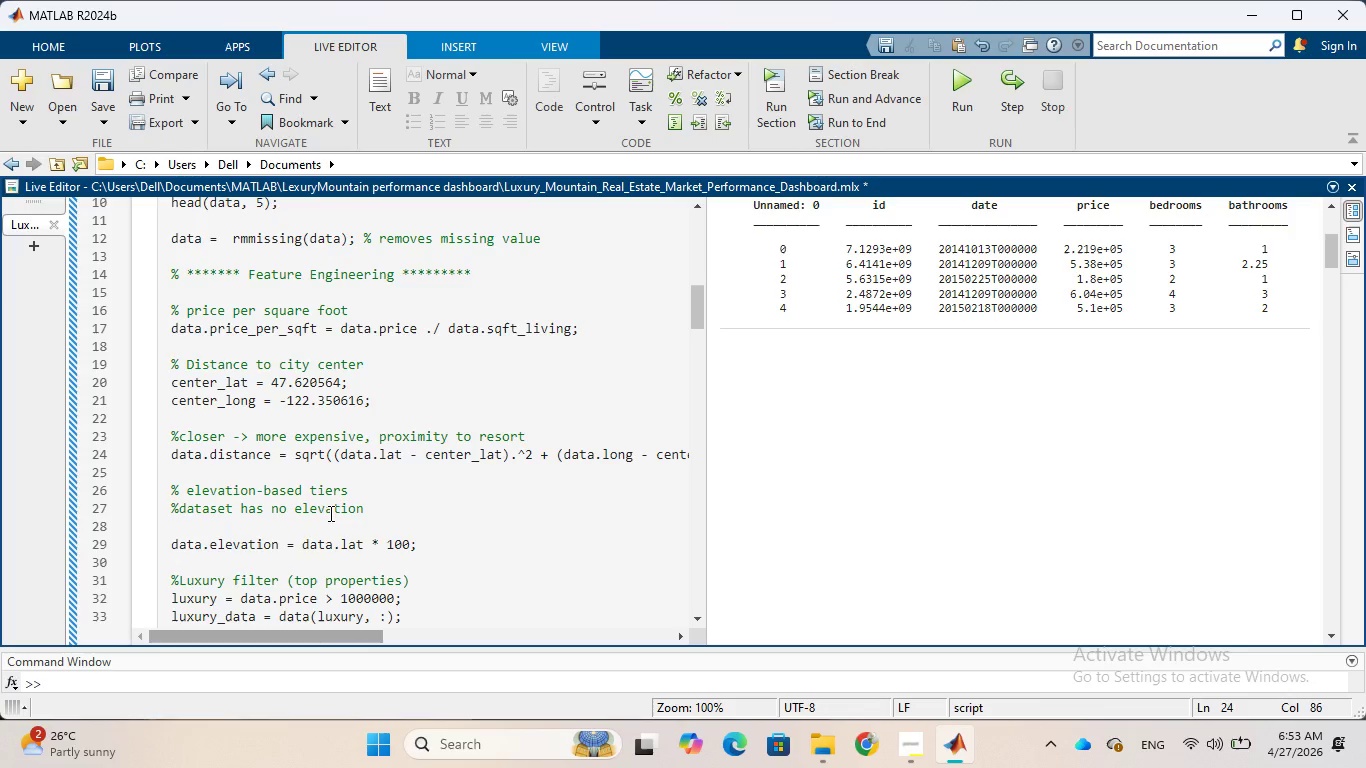 
wait(12.0)
 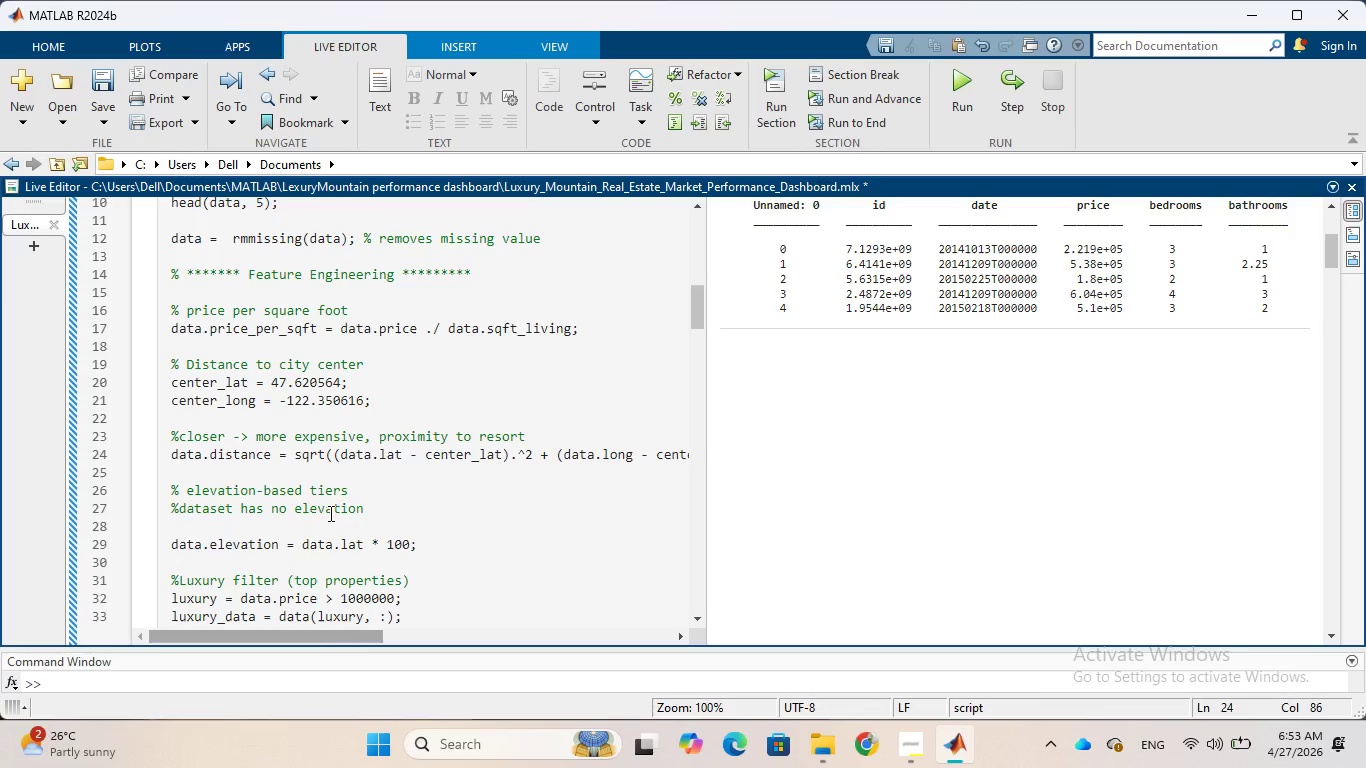 
left_click_drag(start_coordinate=[539, 435], to_coordinate=[169, 431])
 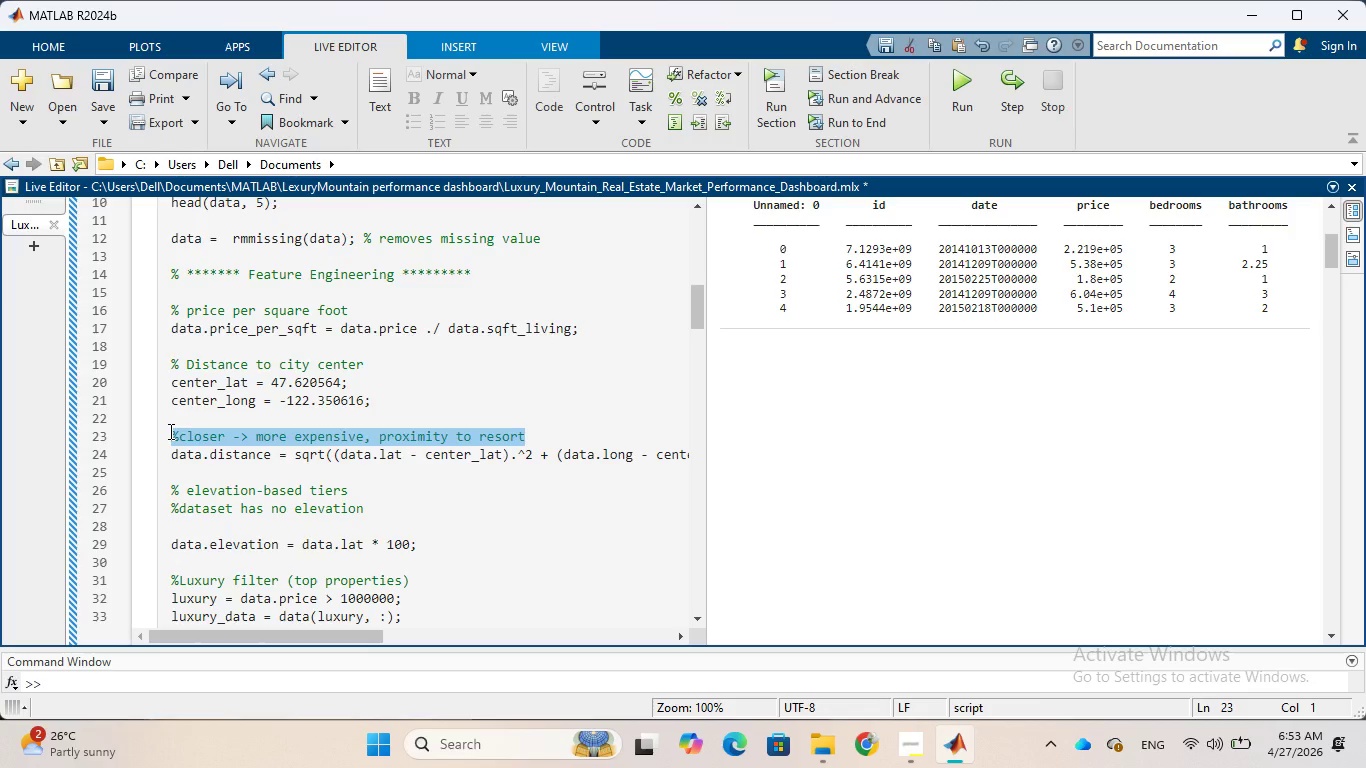 
key(Backspace)
 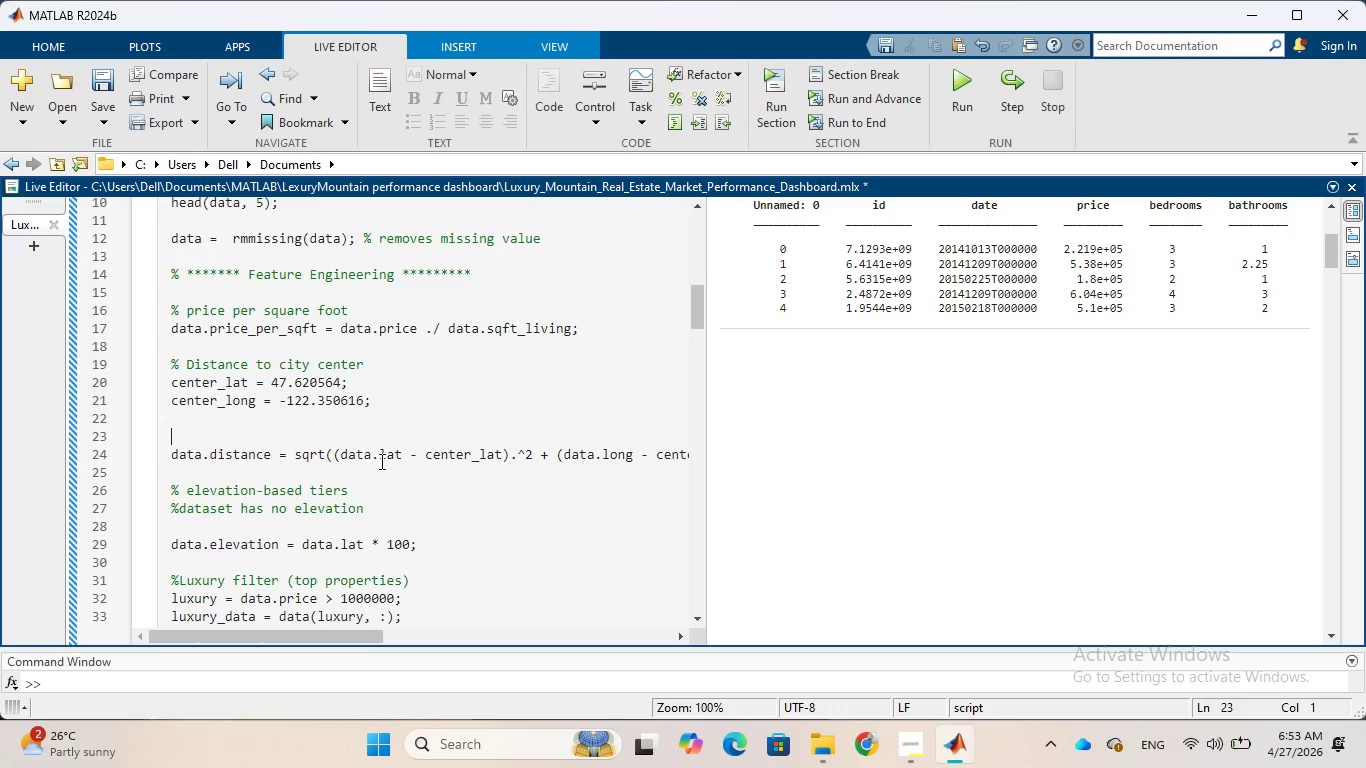 
mouse_move([376, 486])
 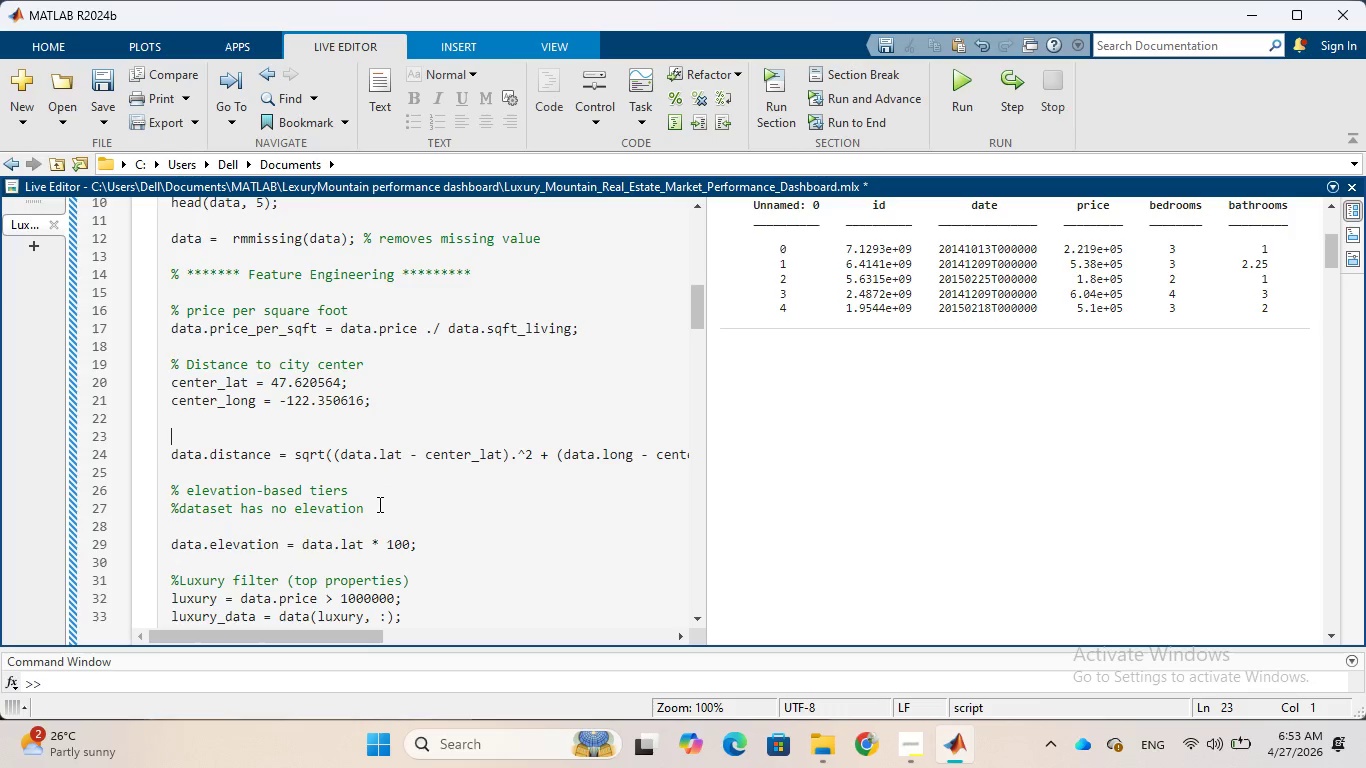 
wait(8.78)
 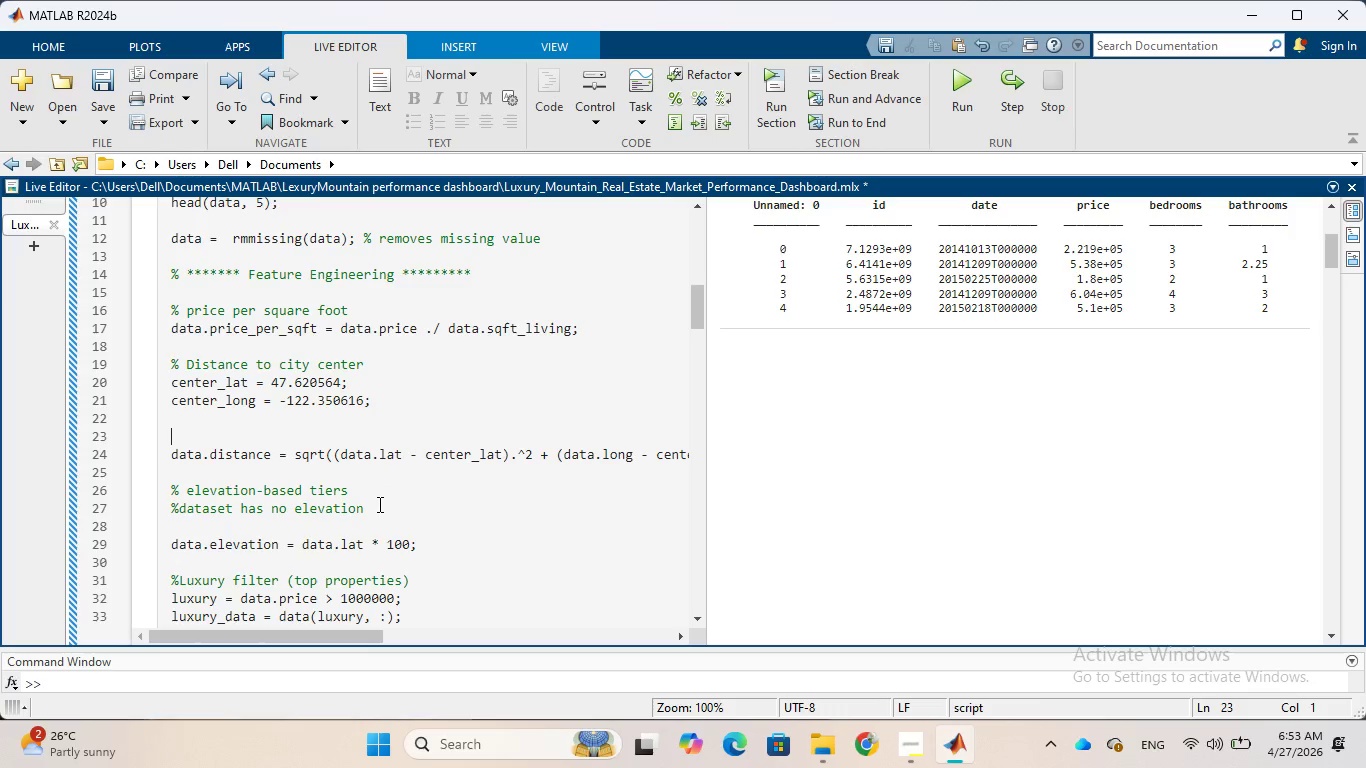 
left_click([374, 494])
 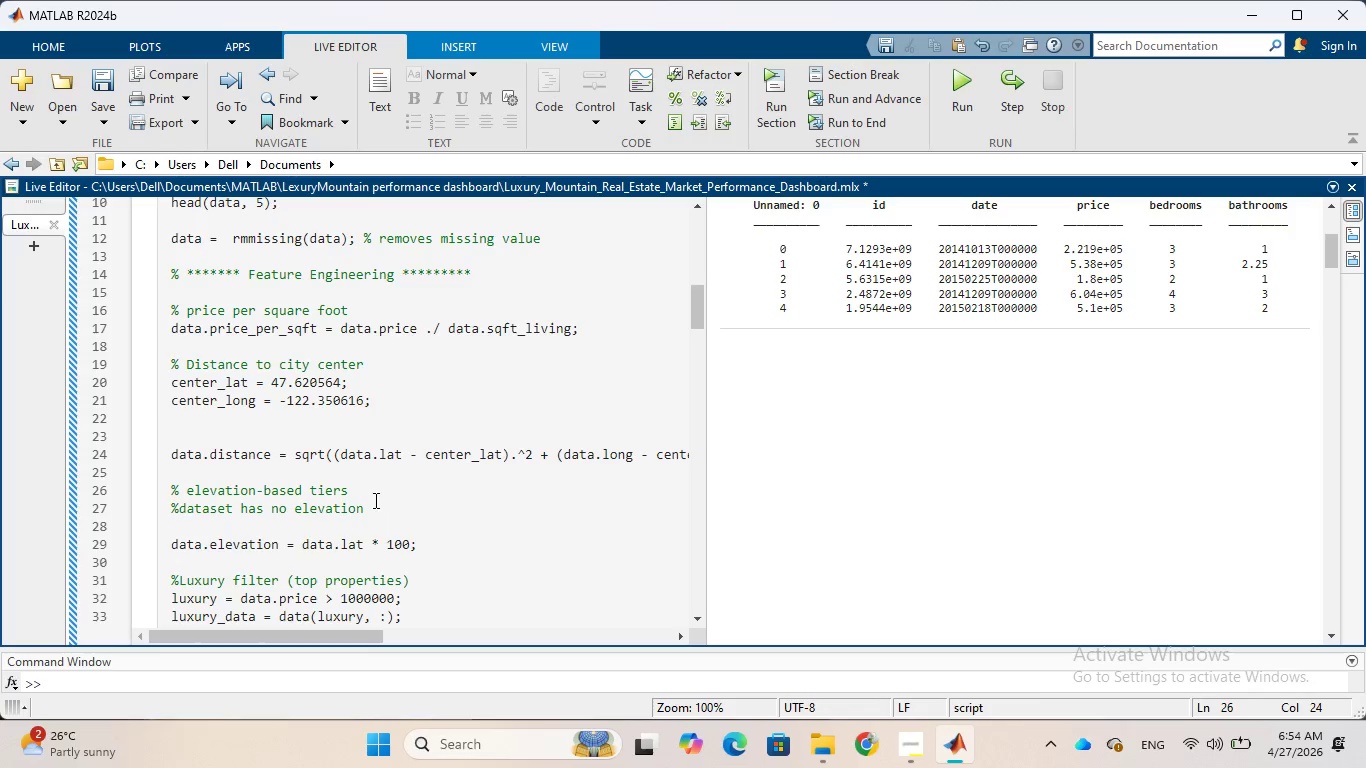 
left_click_drag(start_coordinate=[373, 510], to_coordinate=[170, 501])
 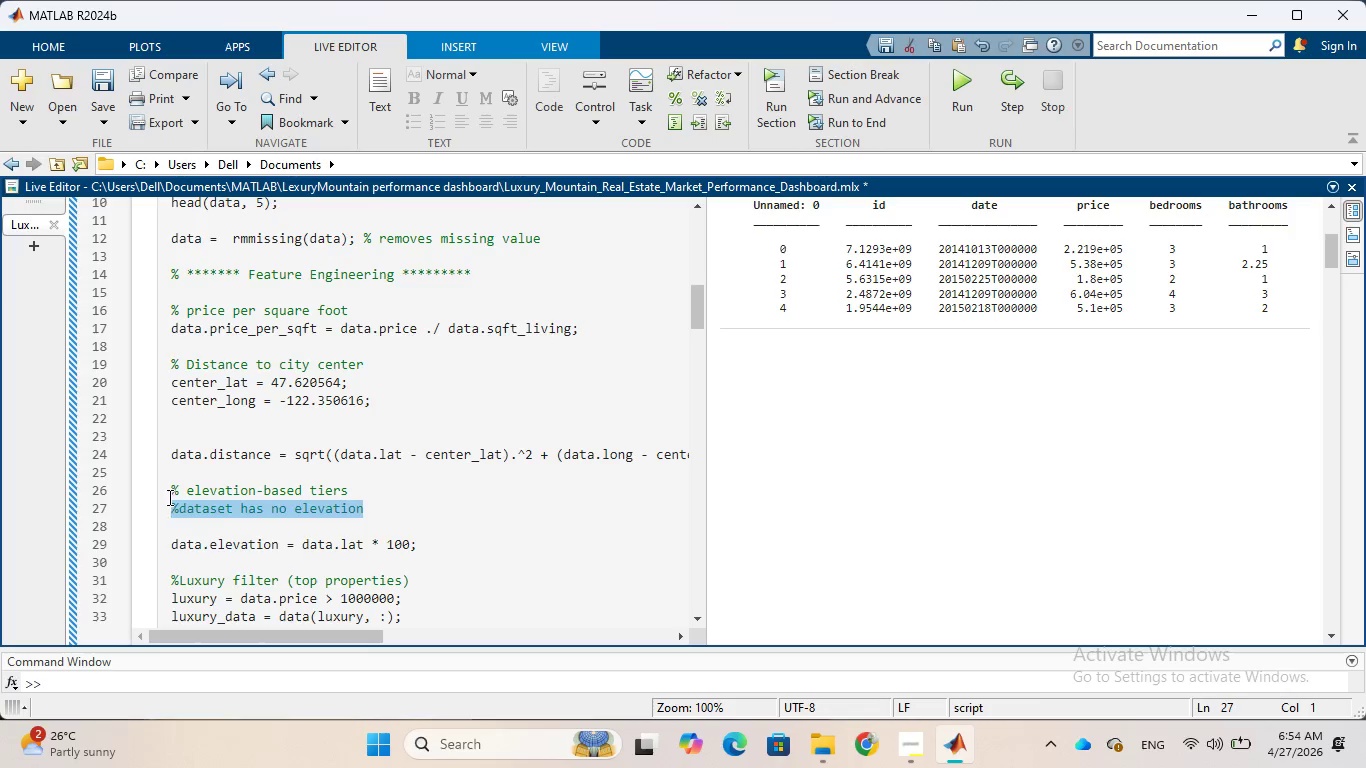 
key(Backspace)
 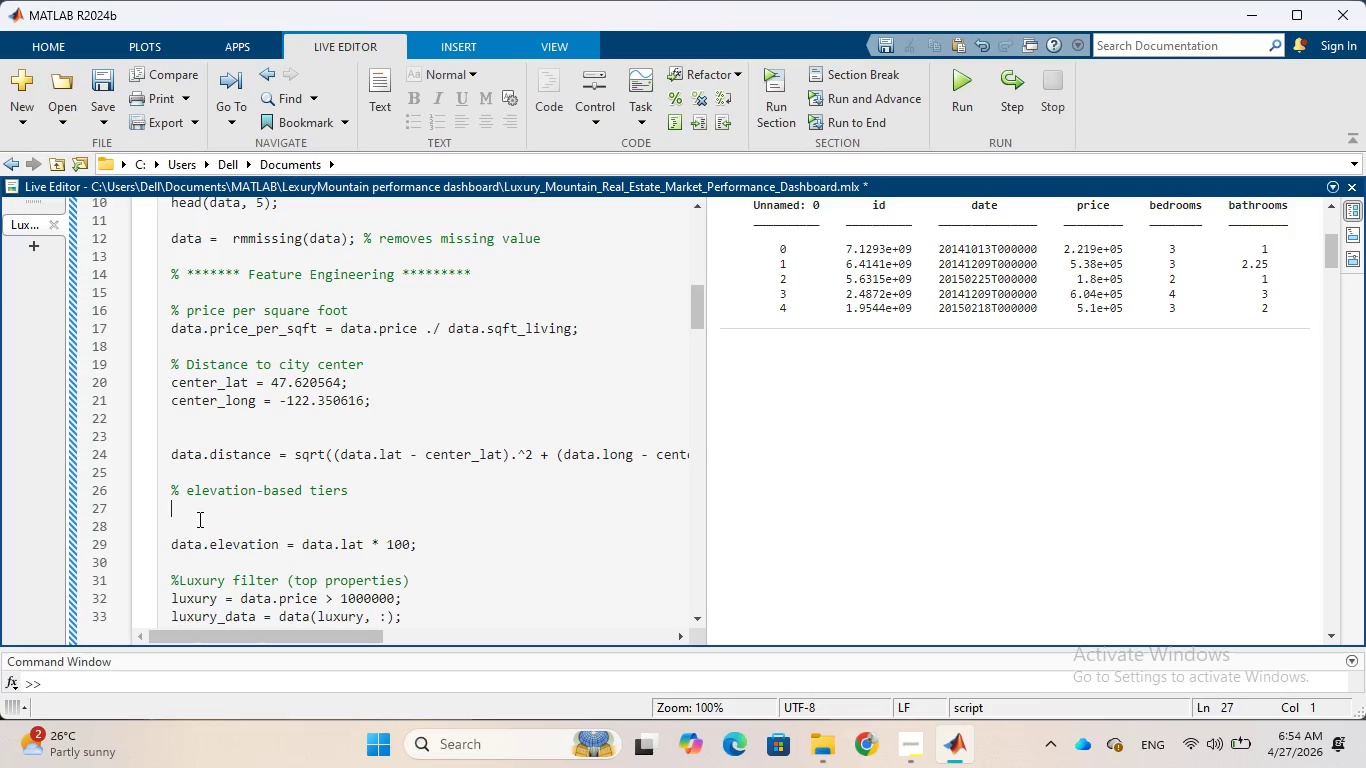 
left_click([198, 519])
 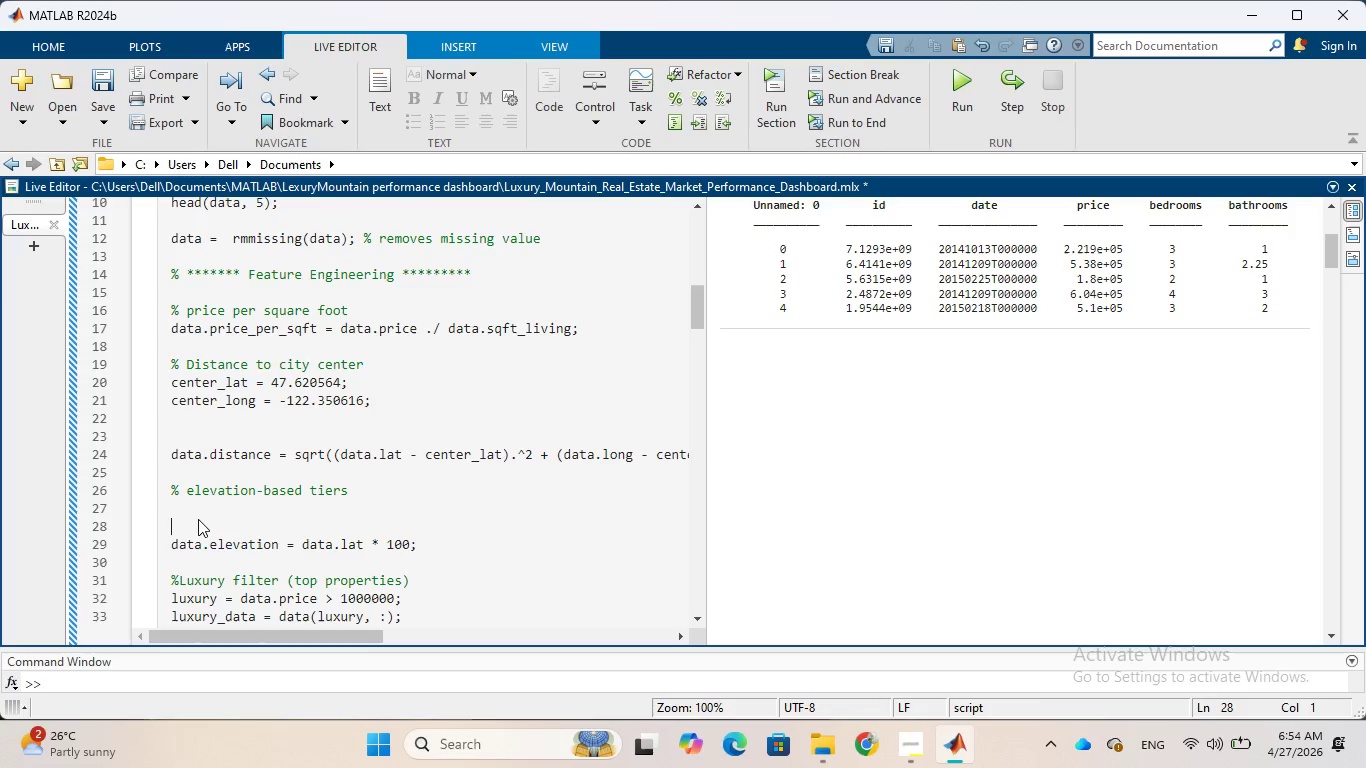 
key(Backspace)
 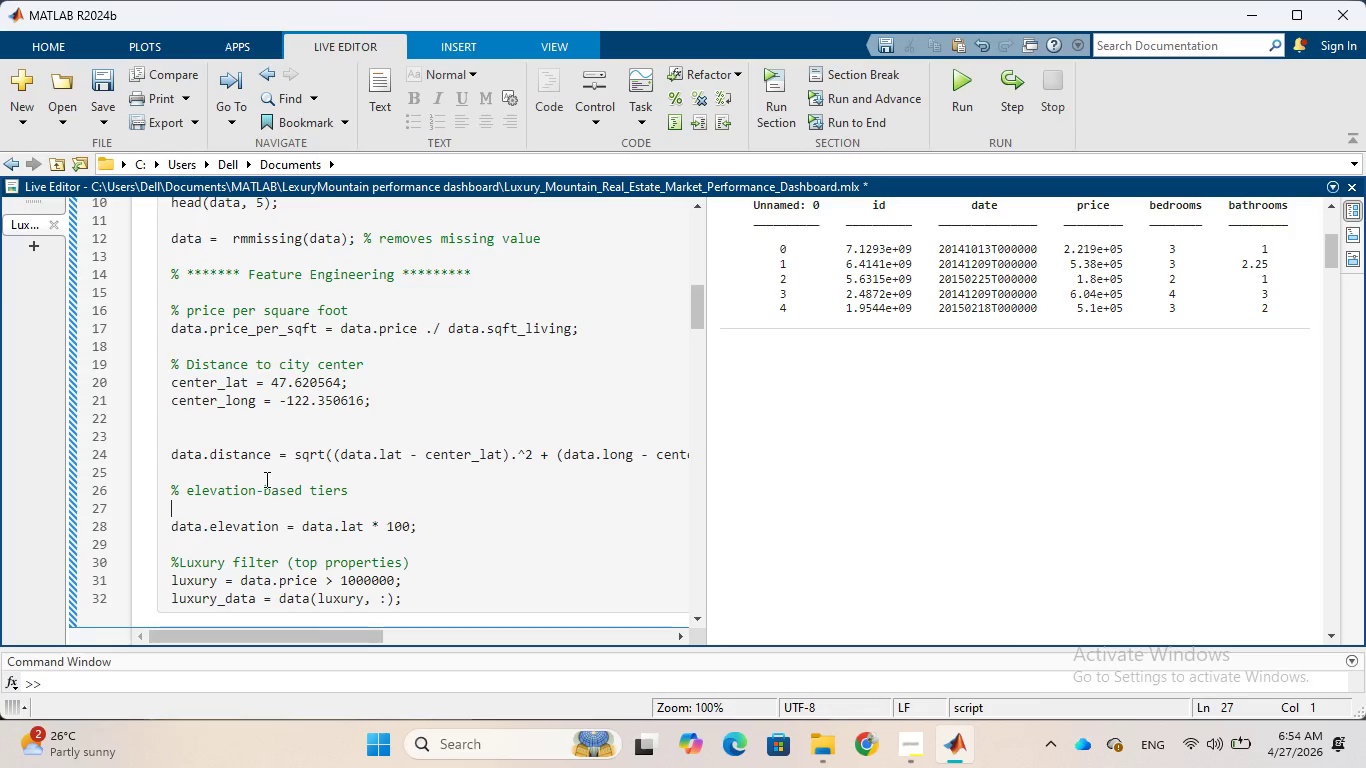 
left_click([263, 478])
 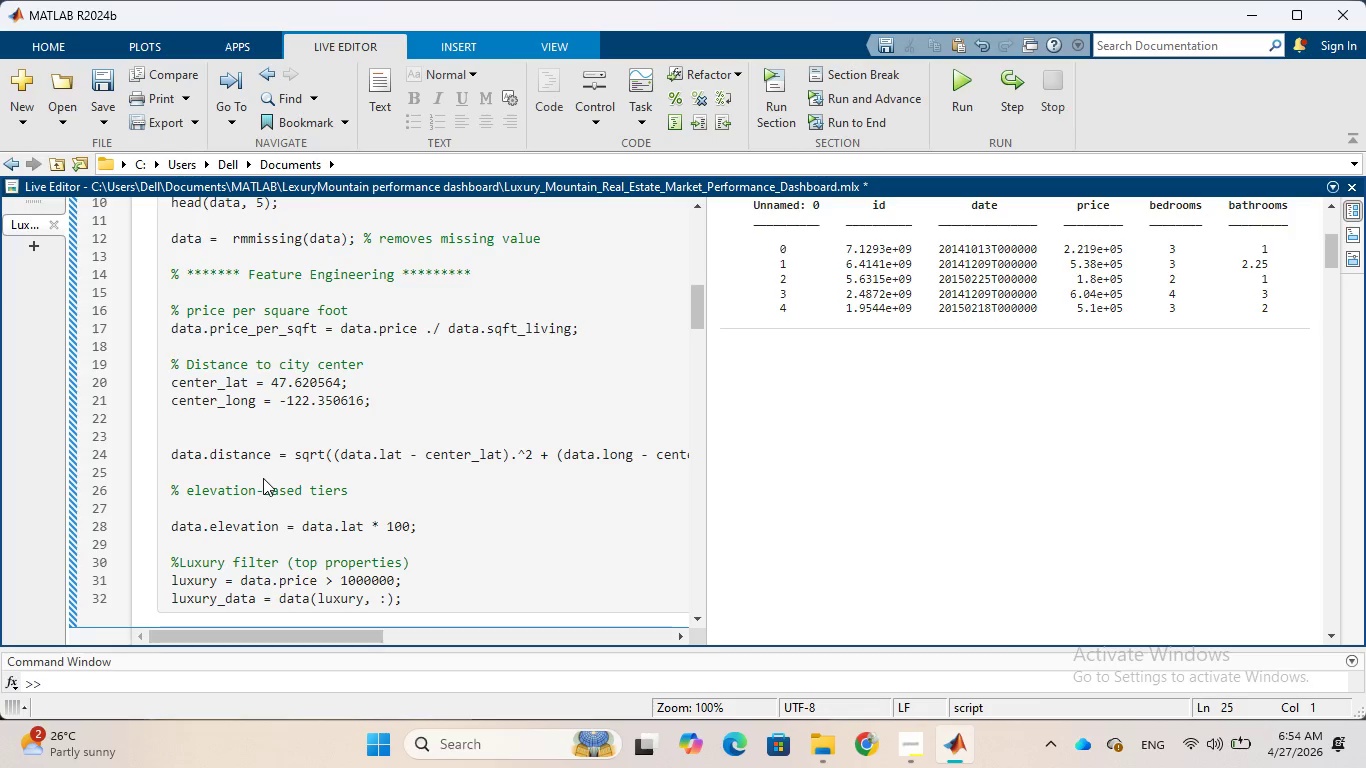 
key(Enter)
 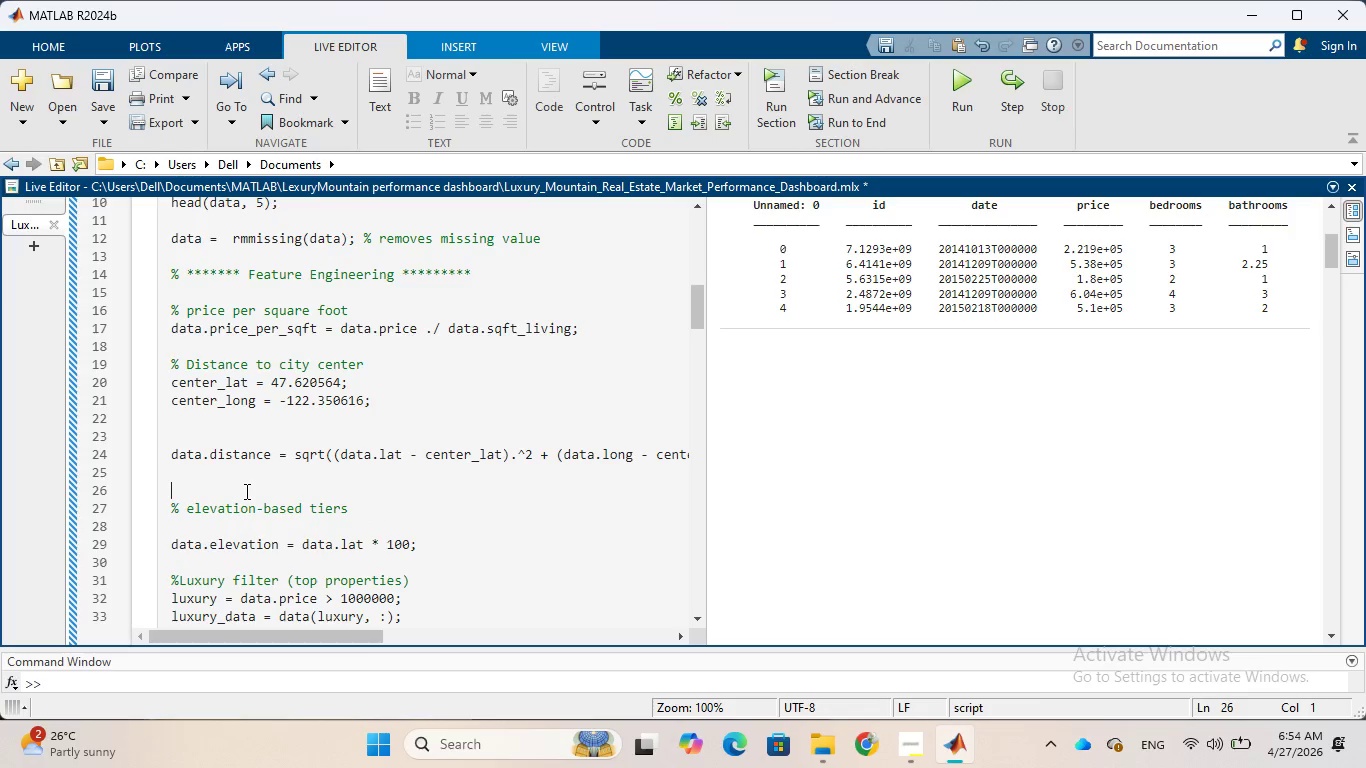 
key(Backspace)
 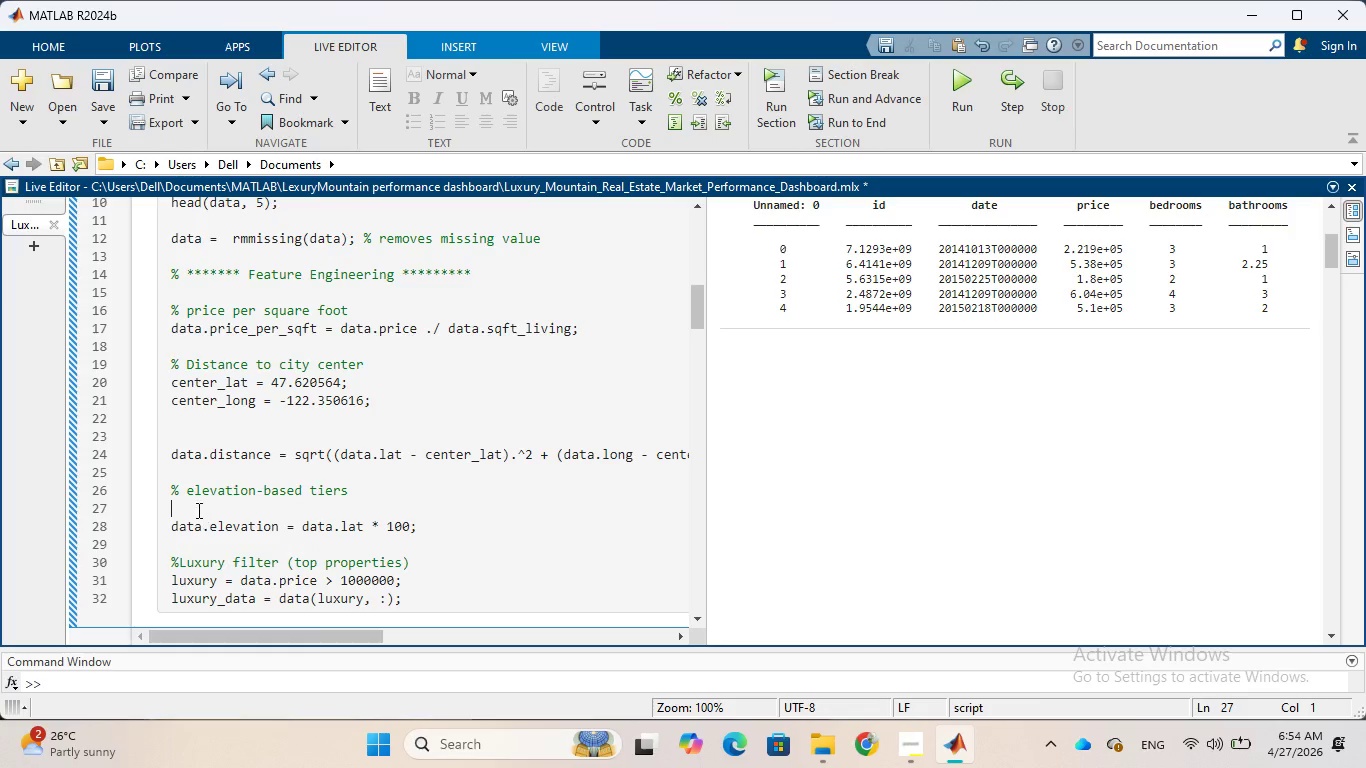 
key(Backspace)
 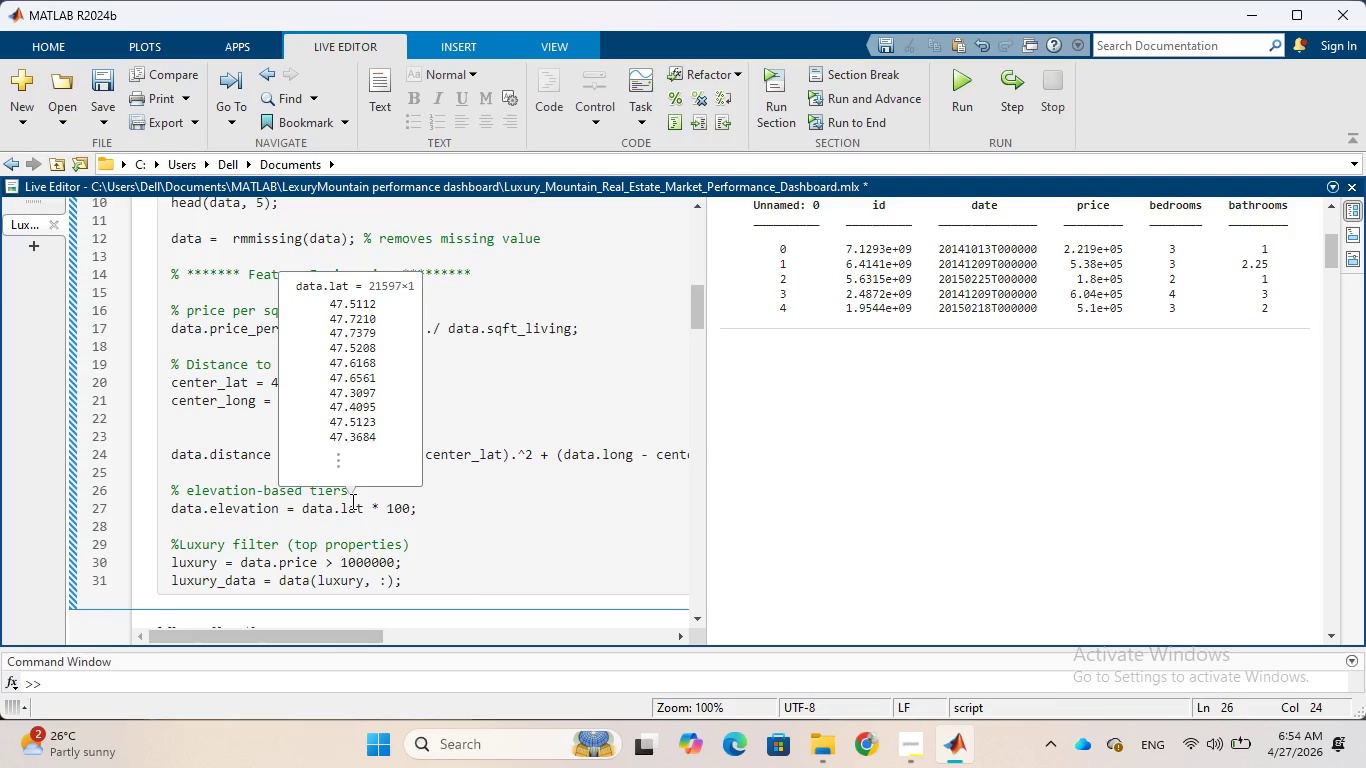 
wait(16.77)
 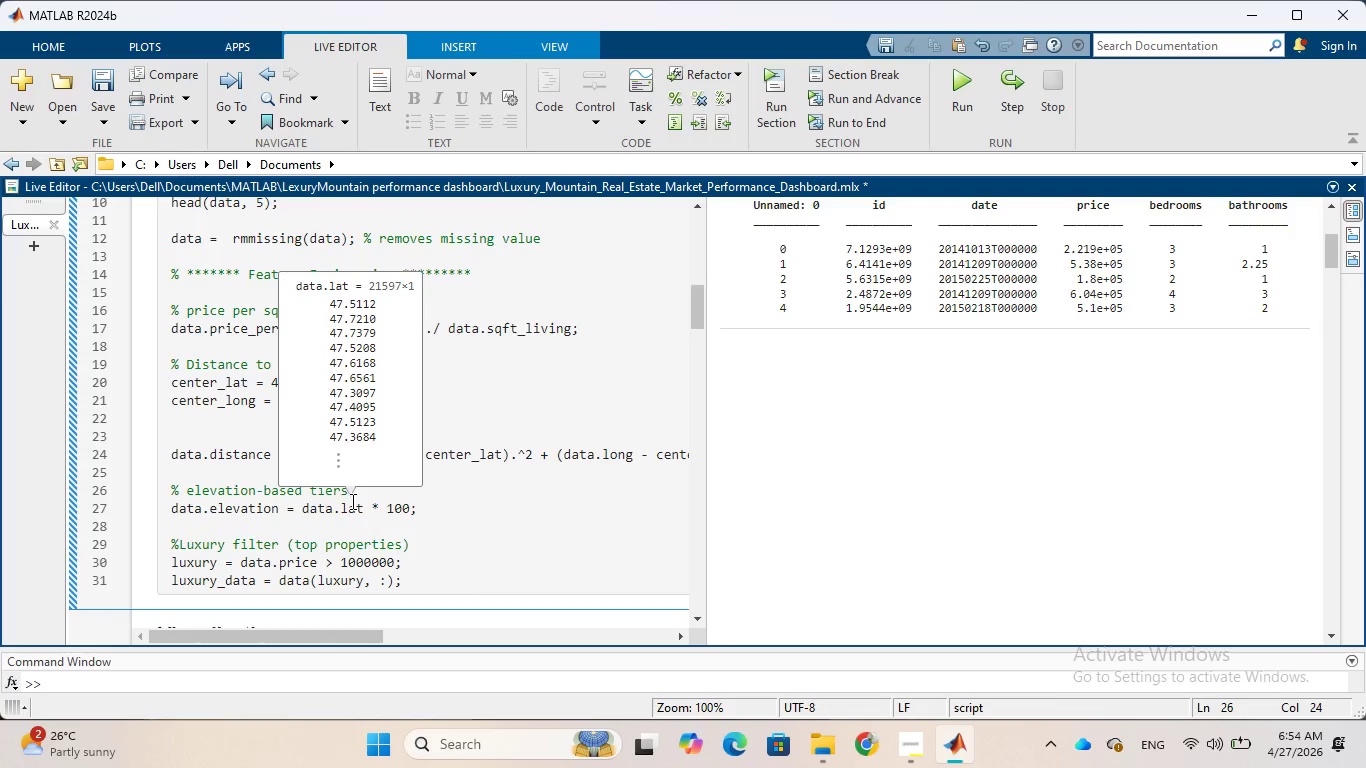 
mouse_move([192, 517])
 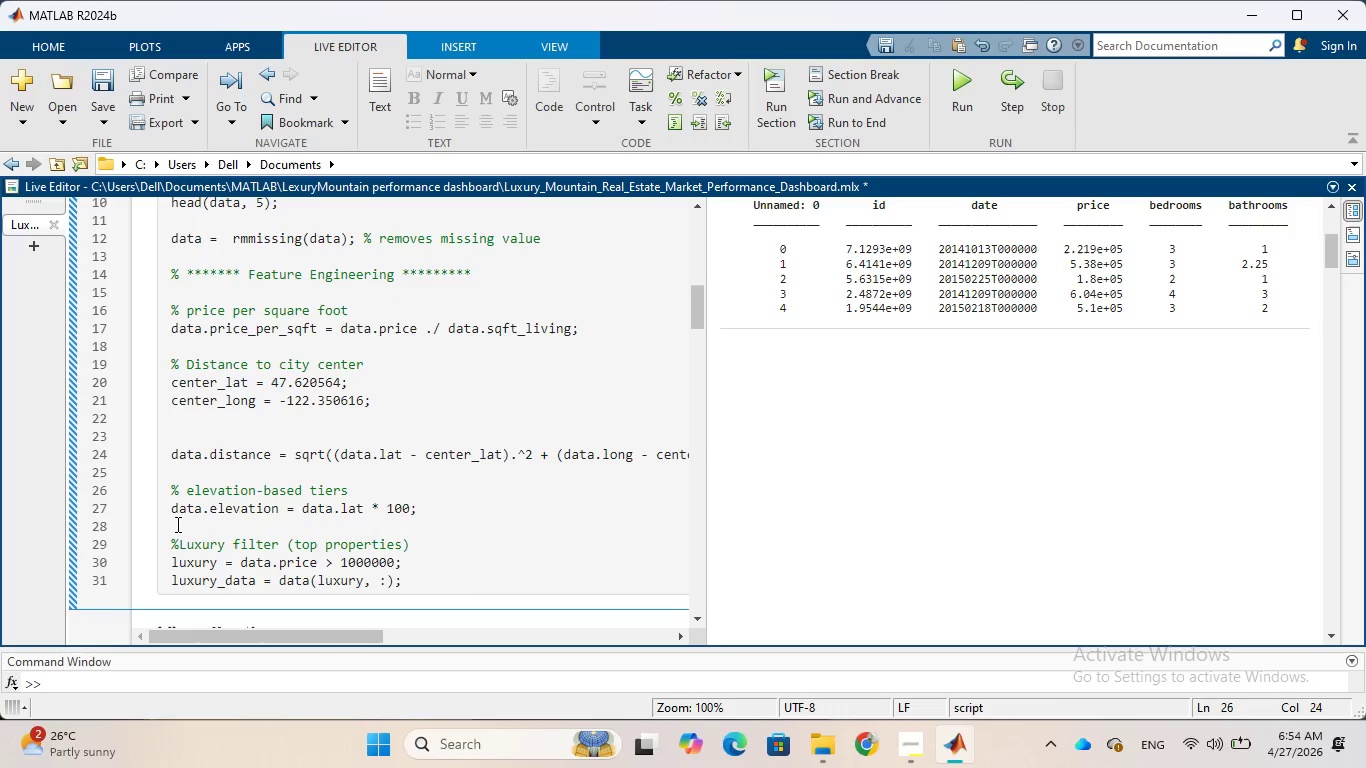 
left_click([176, 525])
 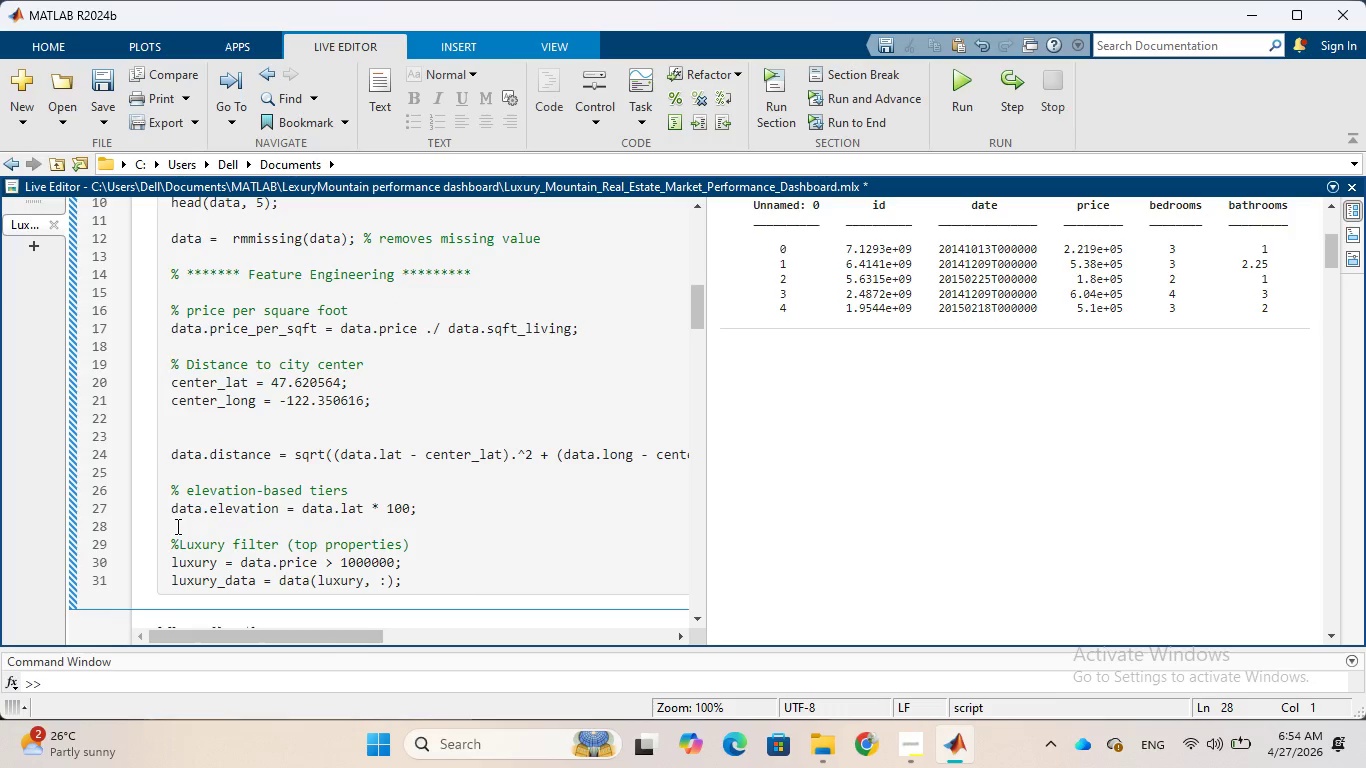 
key(Enter)
 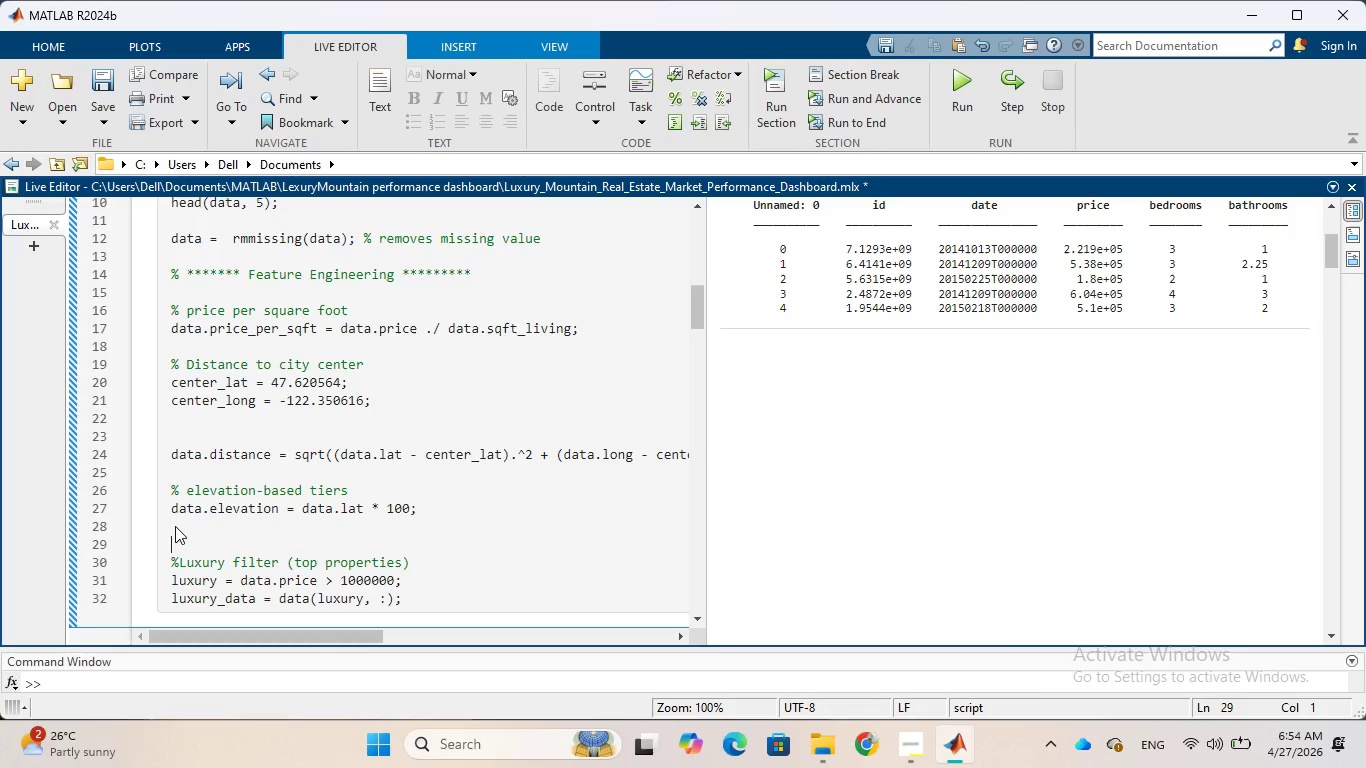 
wait(10.27)
 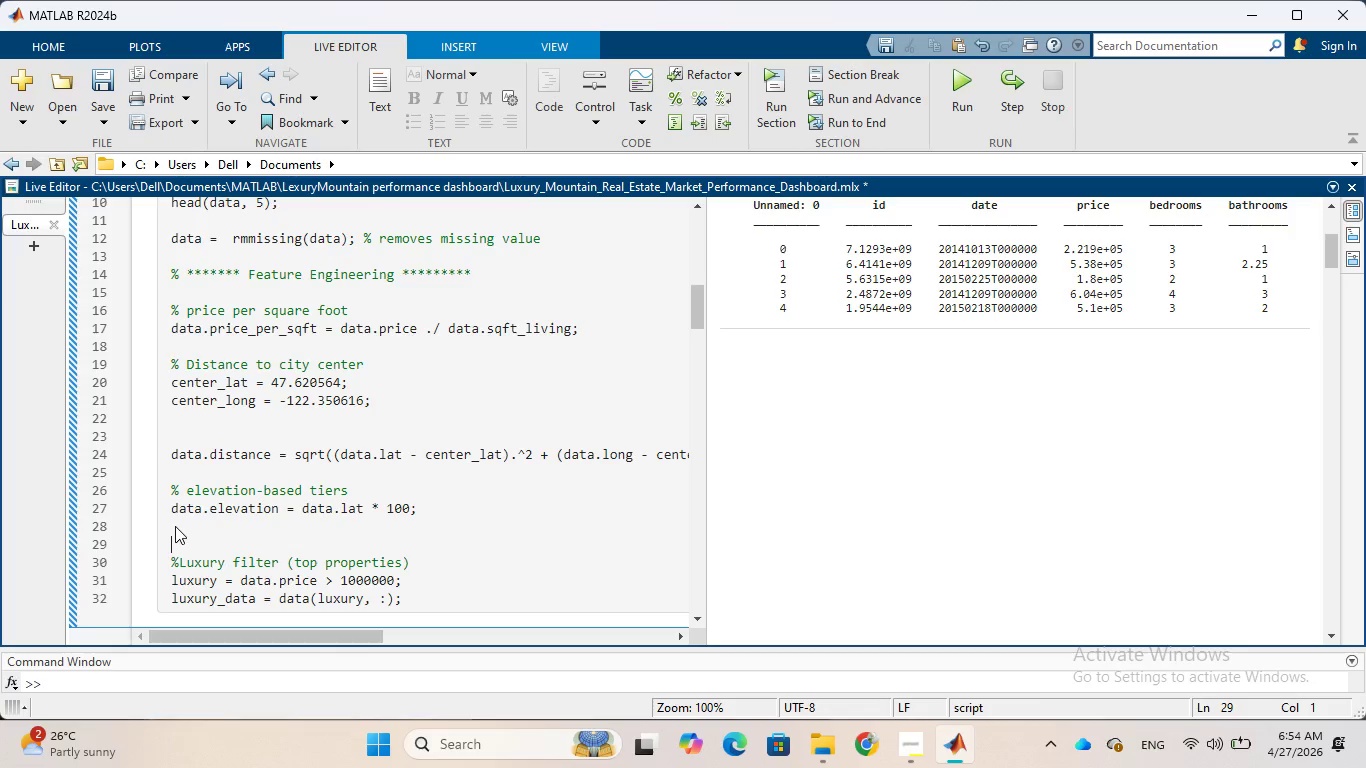 
type(% Days on MARKET)
 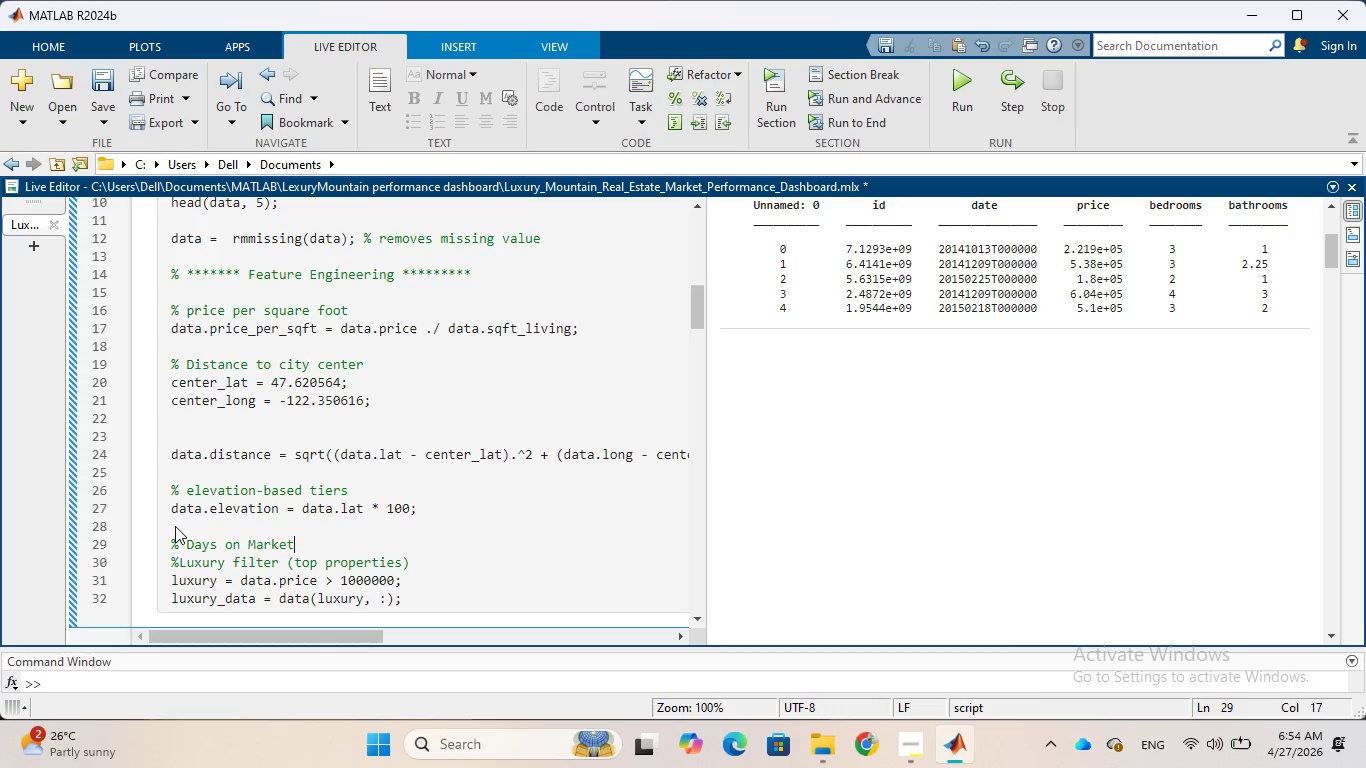 
hold_key(key=CapsLock, duration=0.34)
 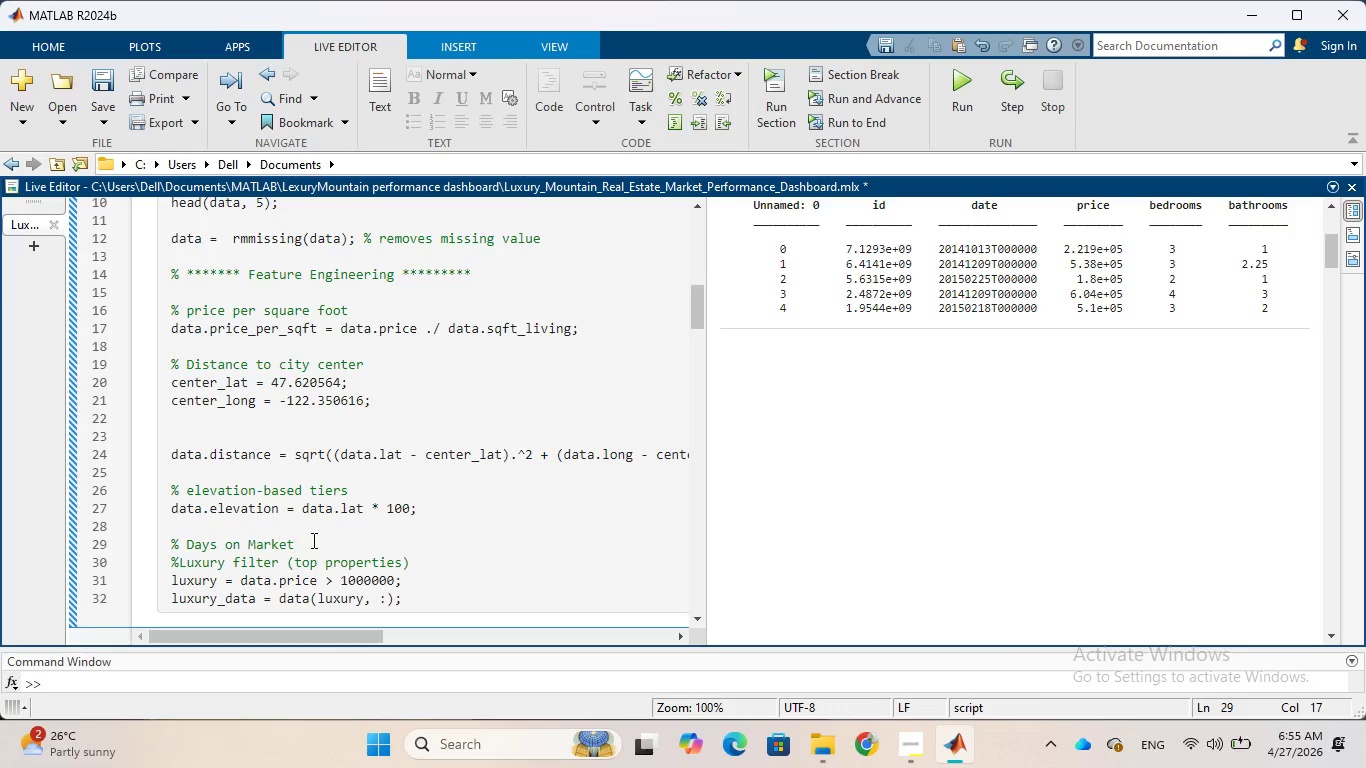 
key(Enter)
 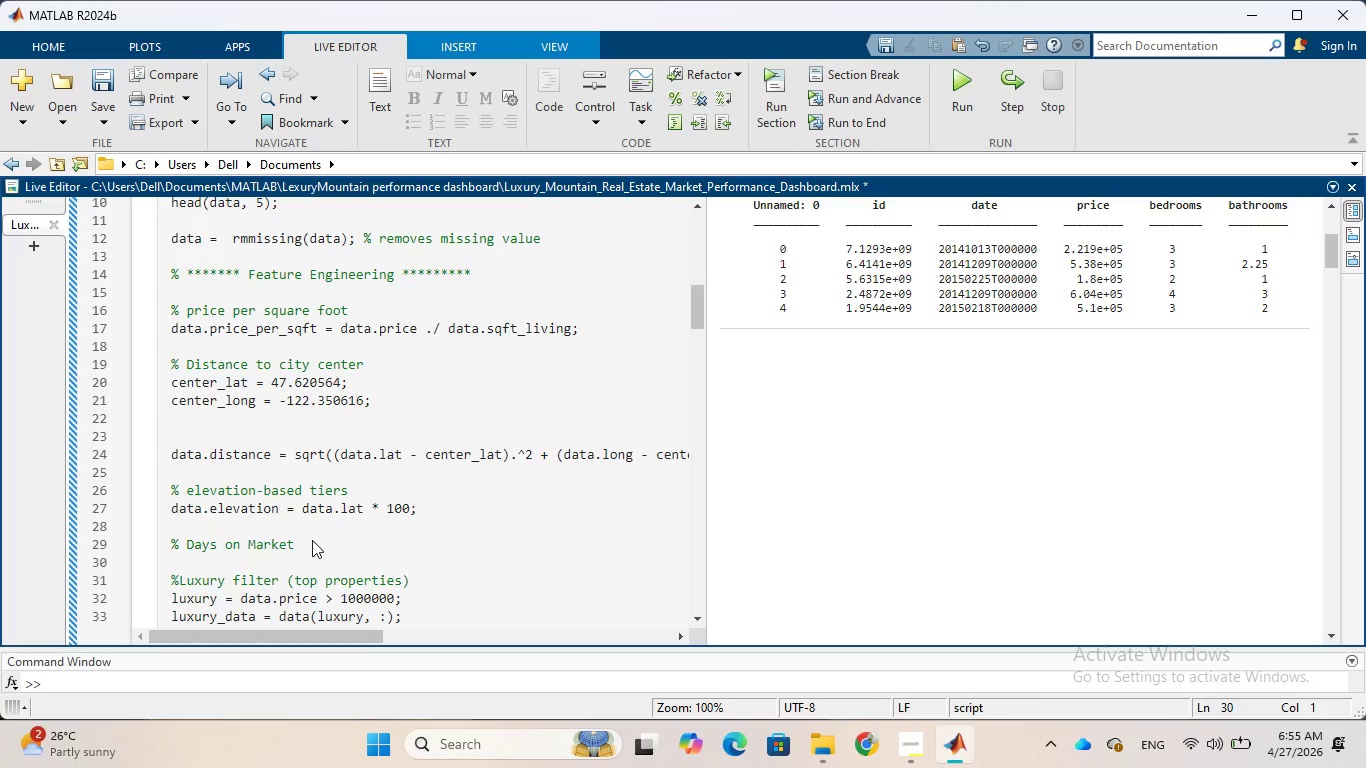 
wait(8.19)
 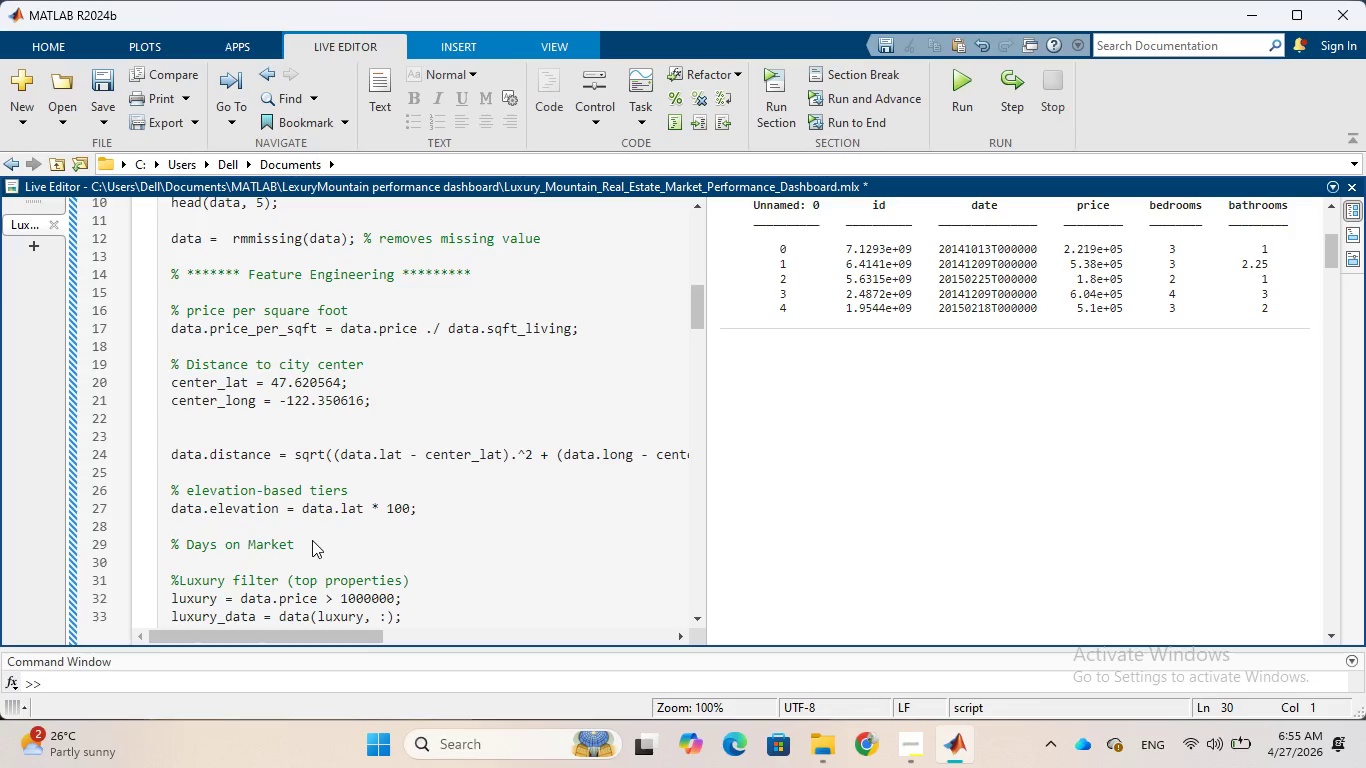 
scroll: coordinate [324, 546], scroll_direction: down, amount: 11.0
 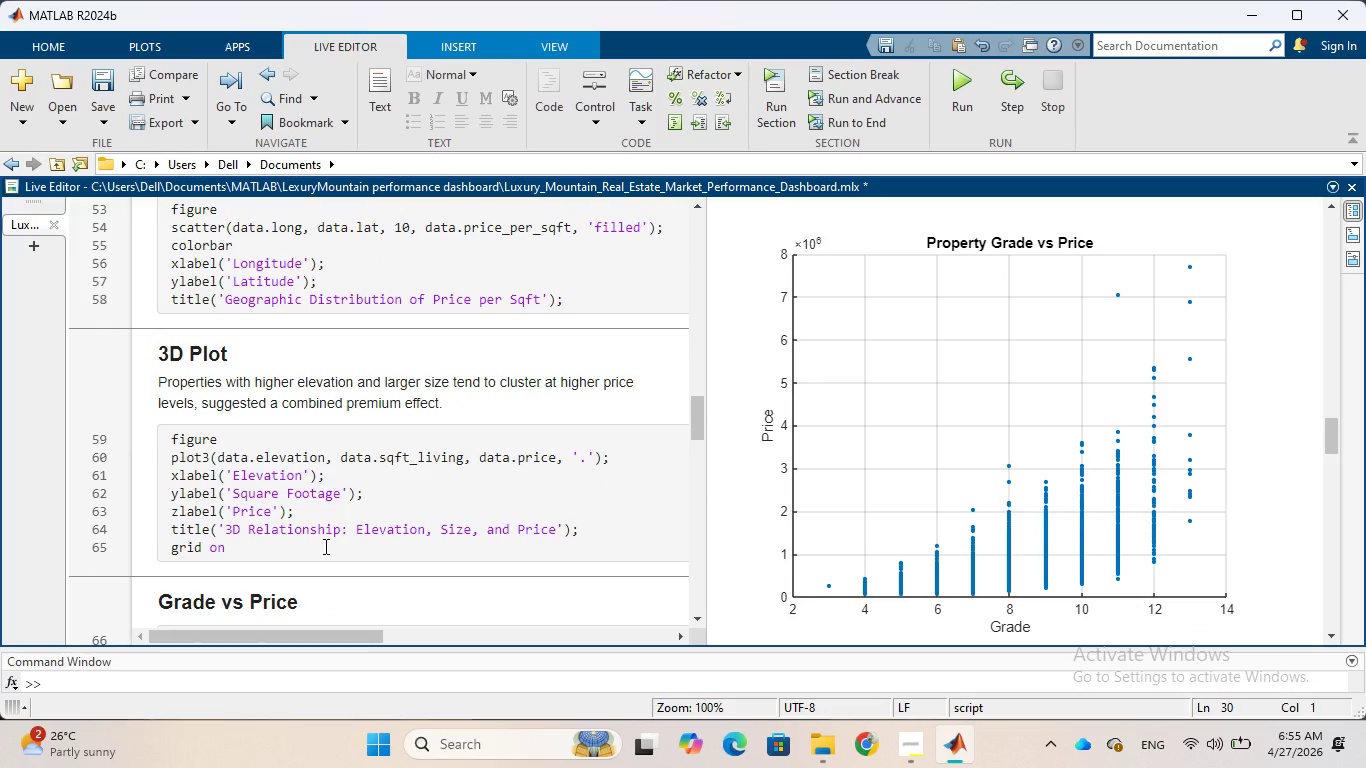 
scroll: coordinate [324, 546], scroll_direction: down, amount: 4.0
 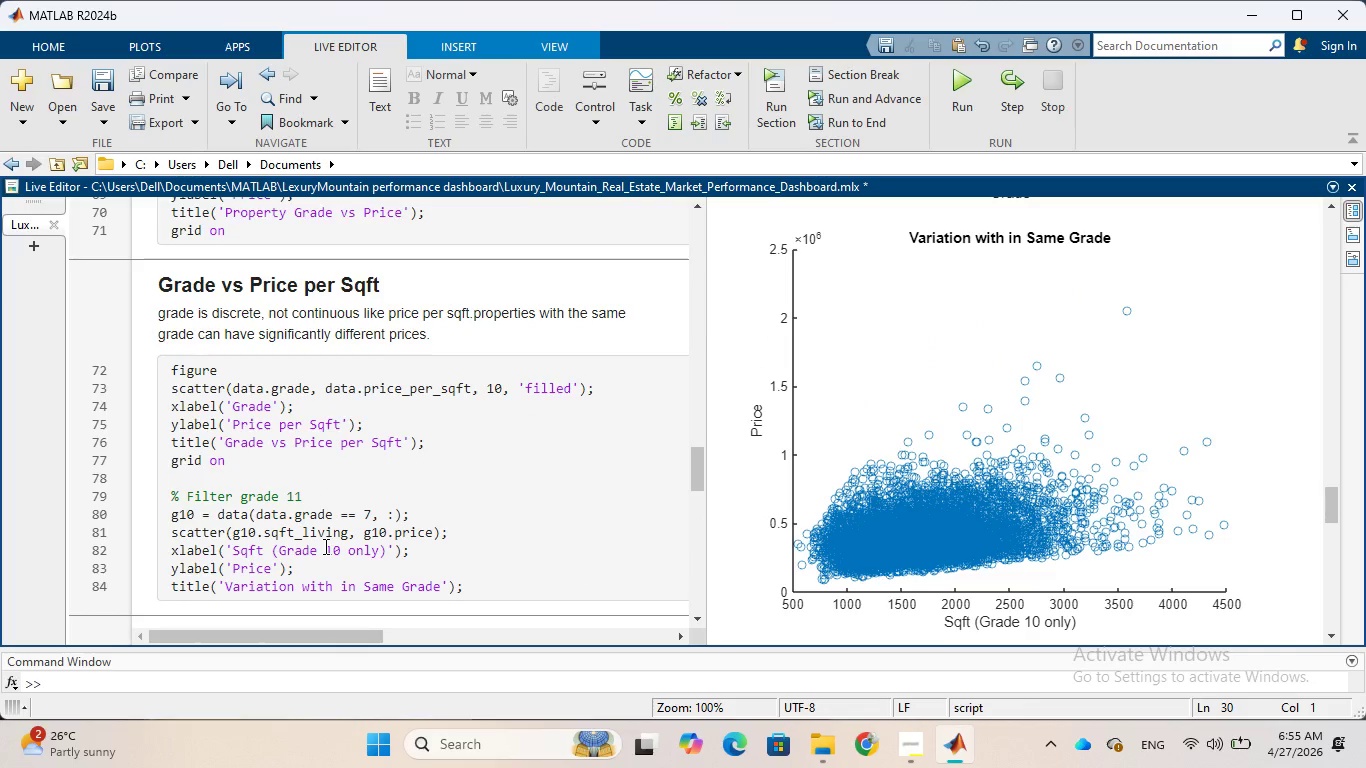 
wait(10.35)
 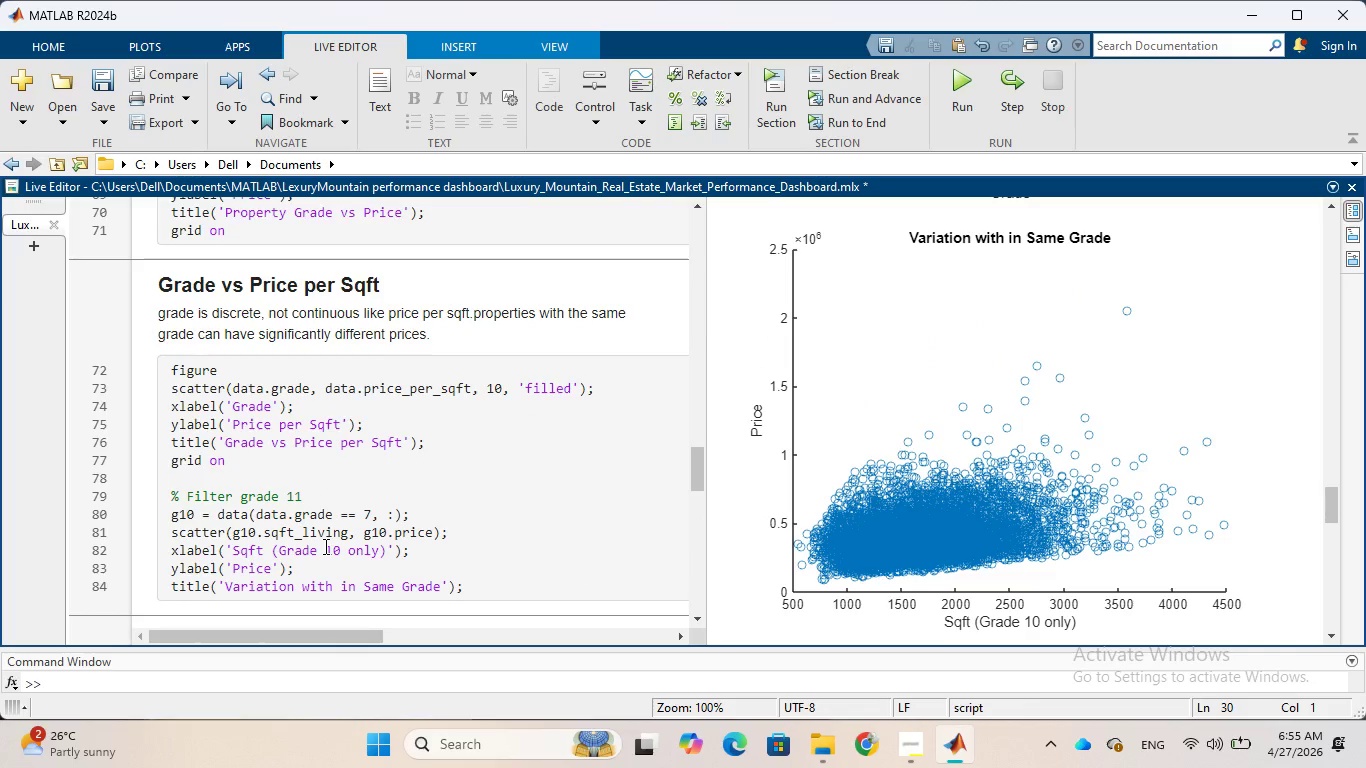 
scroll: coordinate [324, 546], scroll_direction: down, amount: 5.0
 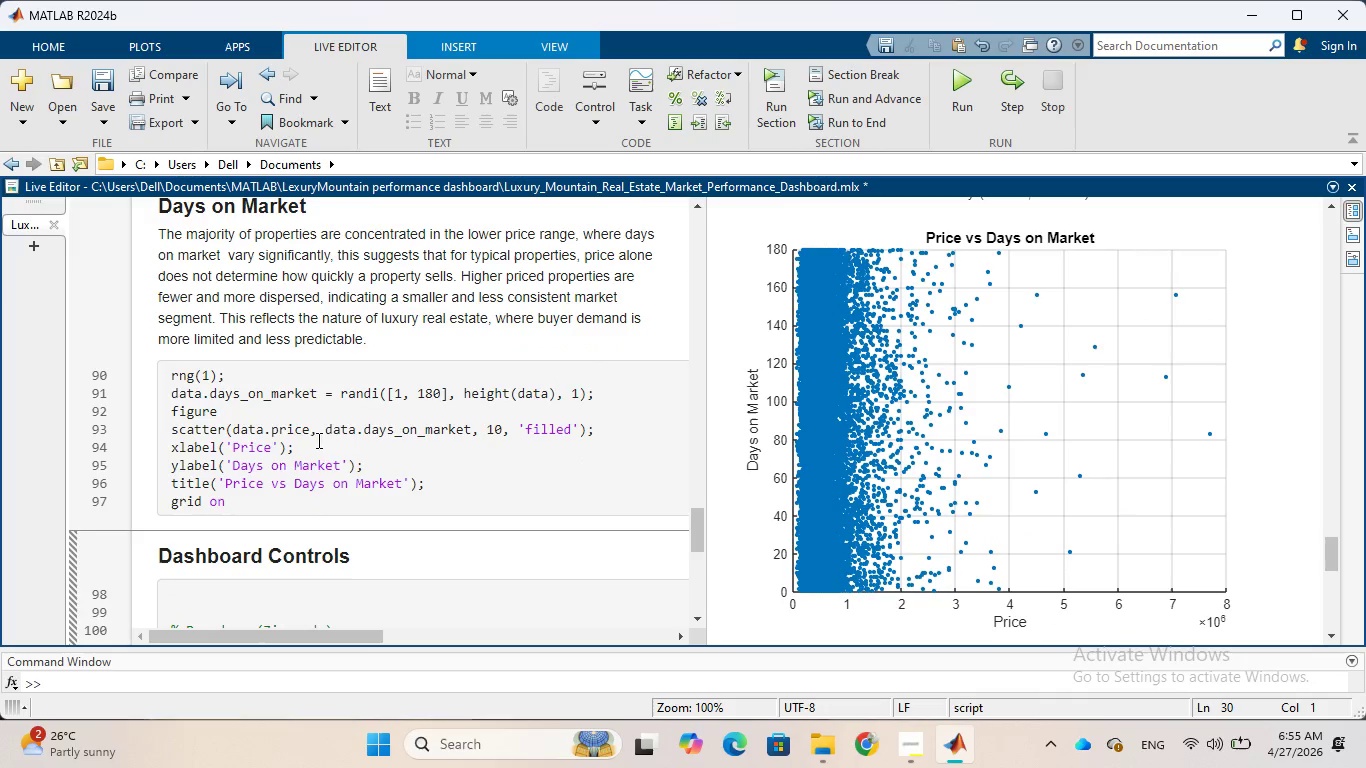 
left_click_drag(start_coordinate=[613, 392], to_coordinate=[156, 369])
 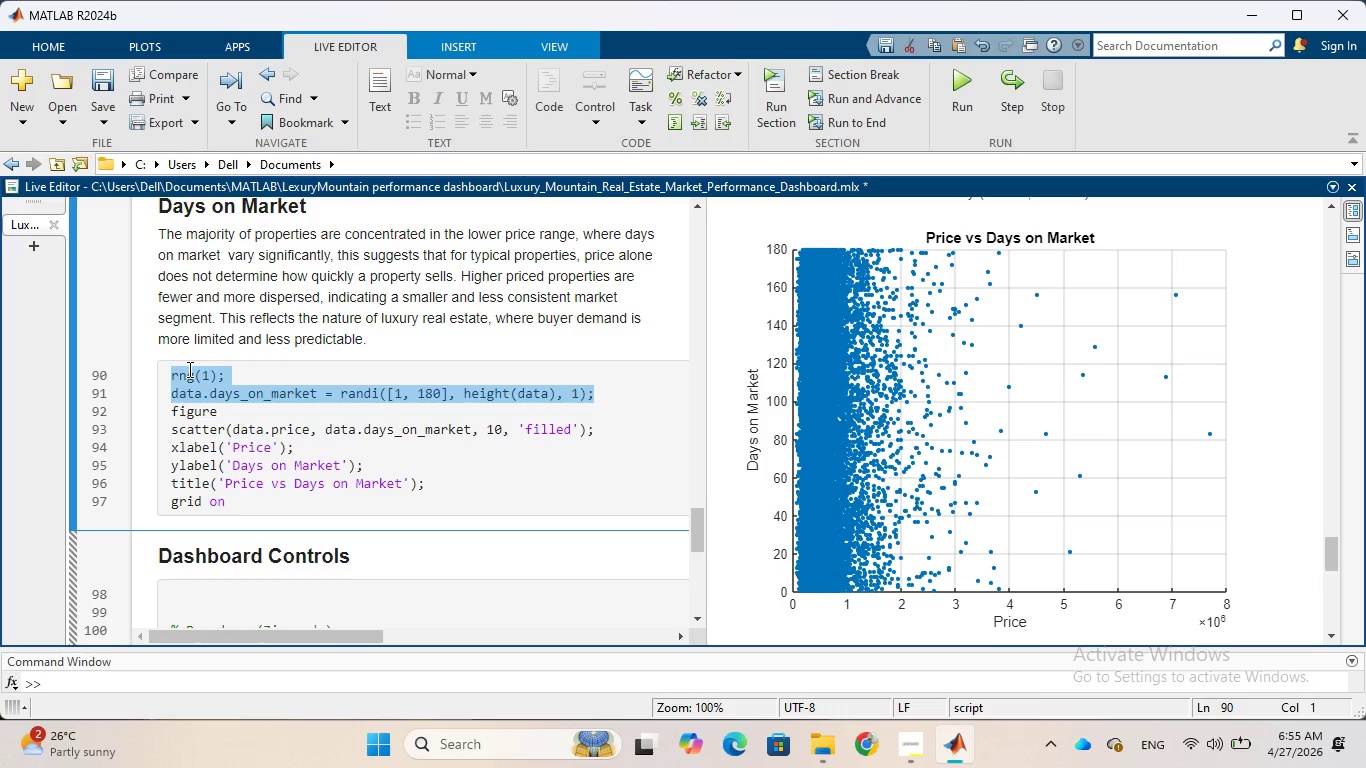 
right_click([188, 369])
 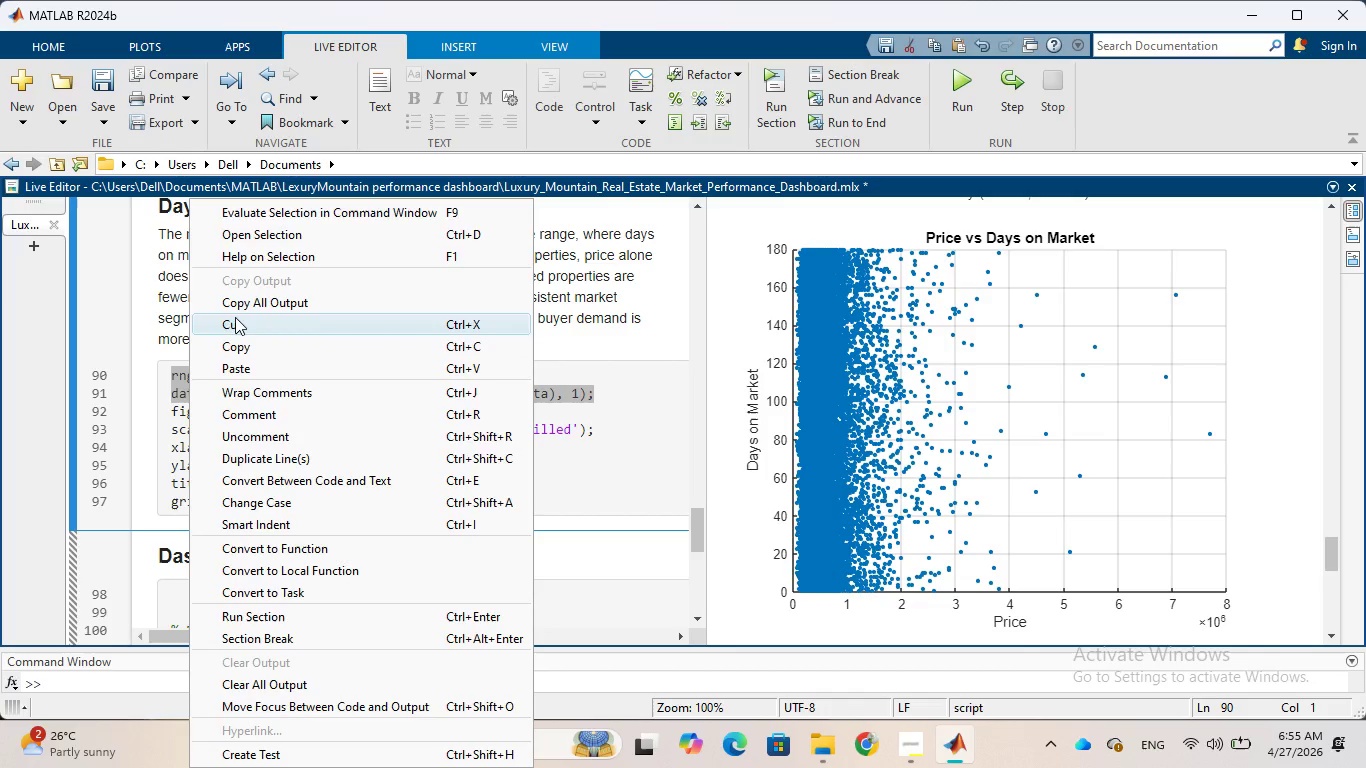 
left_click([236, 316])
 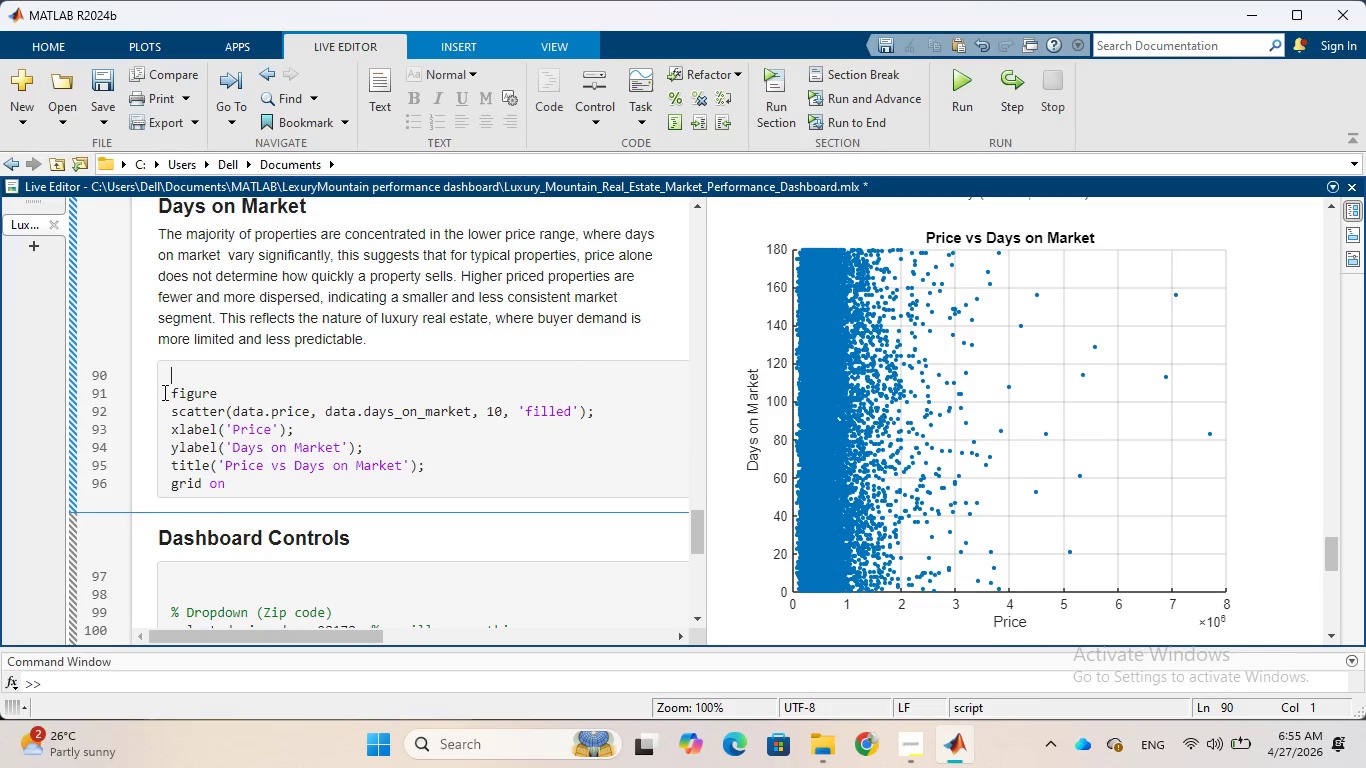 
left_click([167, 389])
 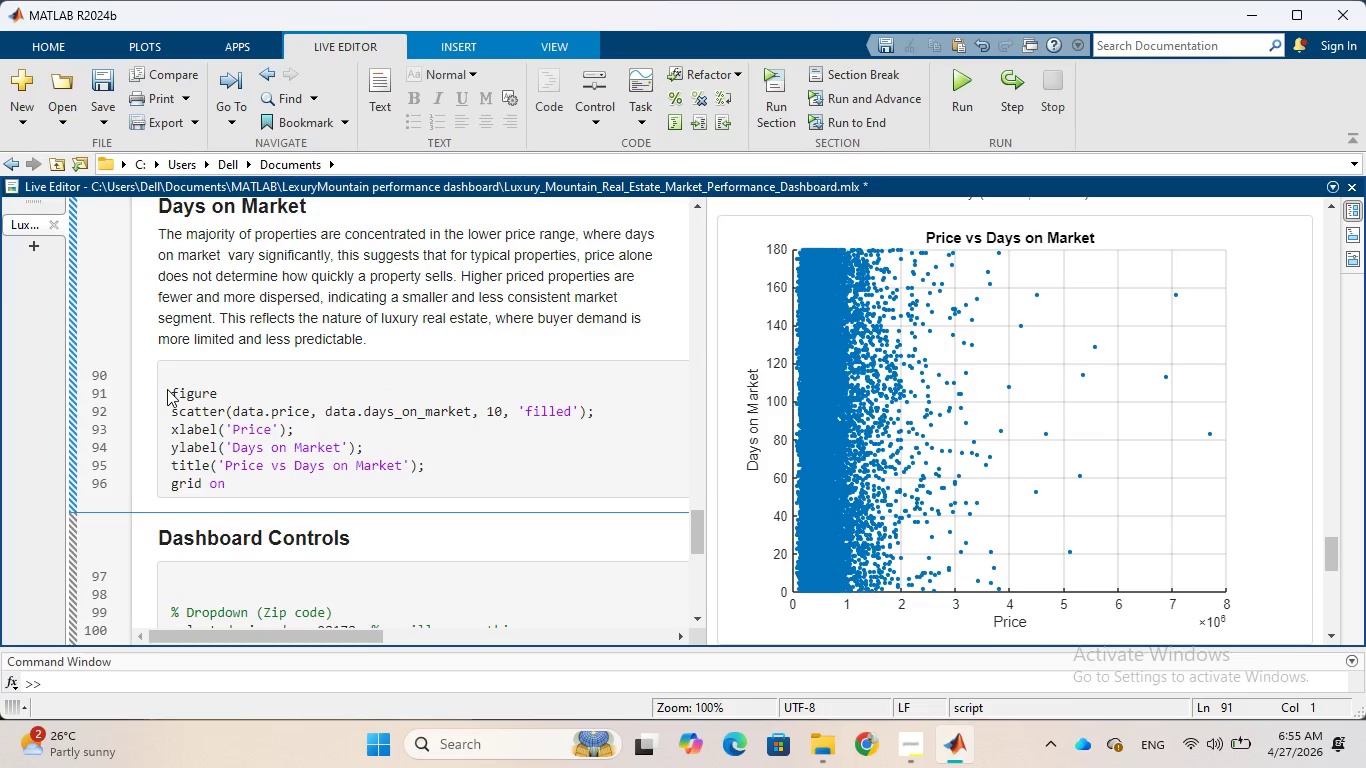 
key(Backspace)
 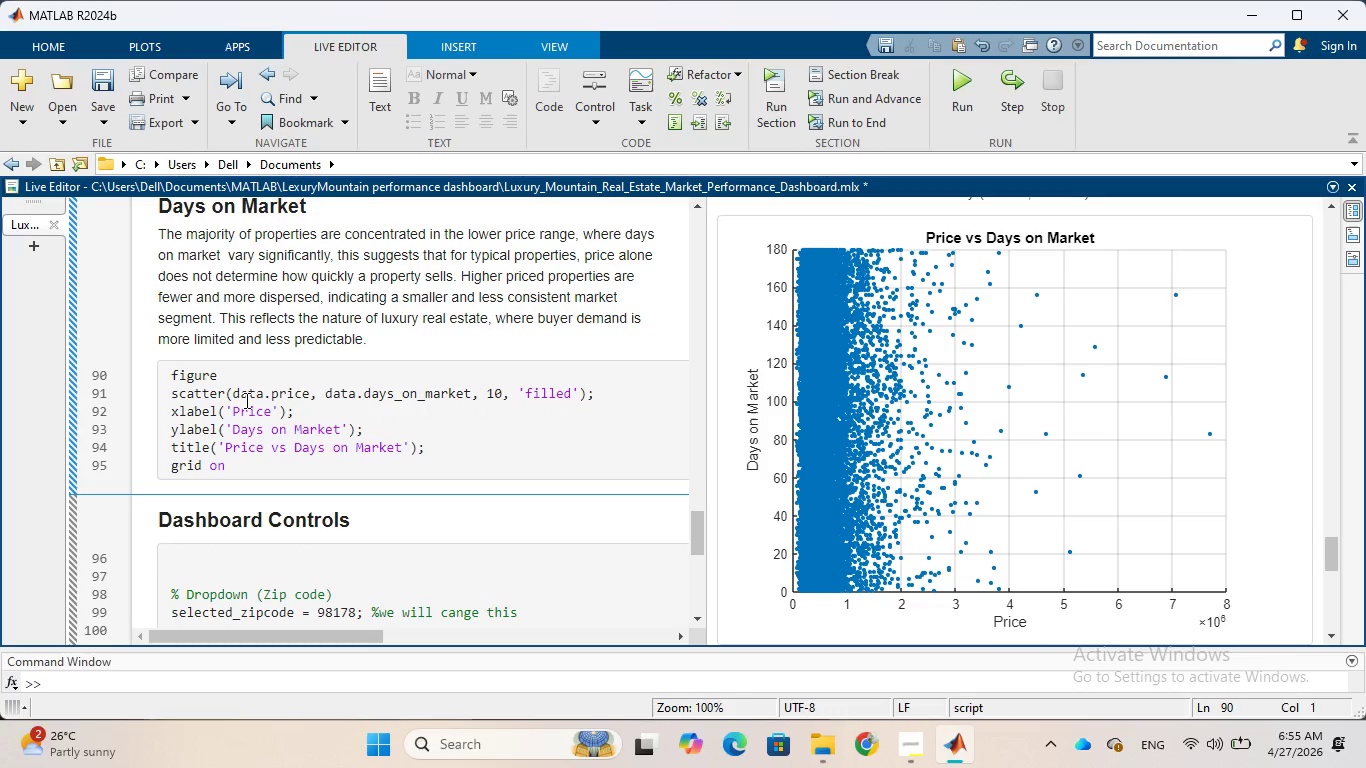 
scroll: coordinate [245, 400], scroll_direction: up, amount: 12.0
 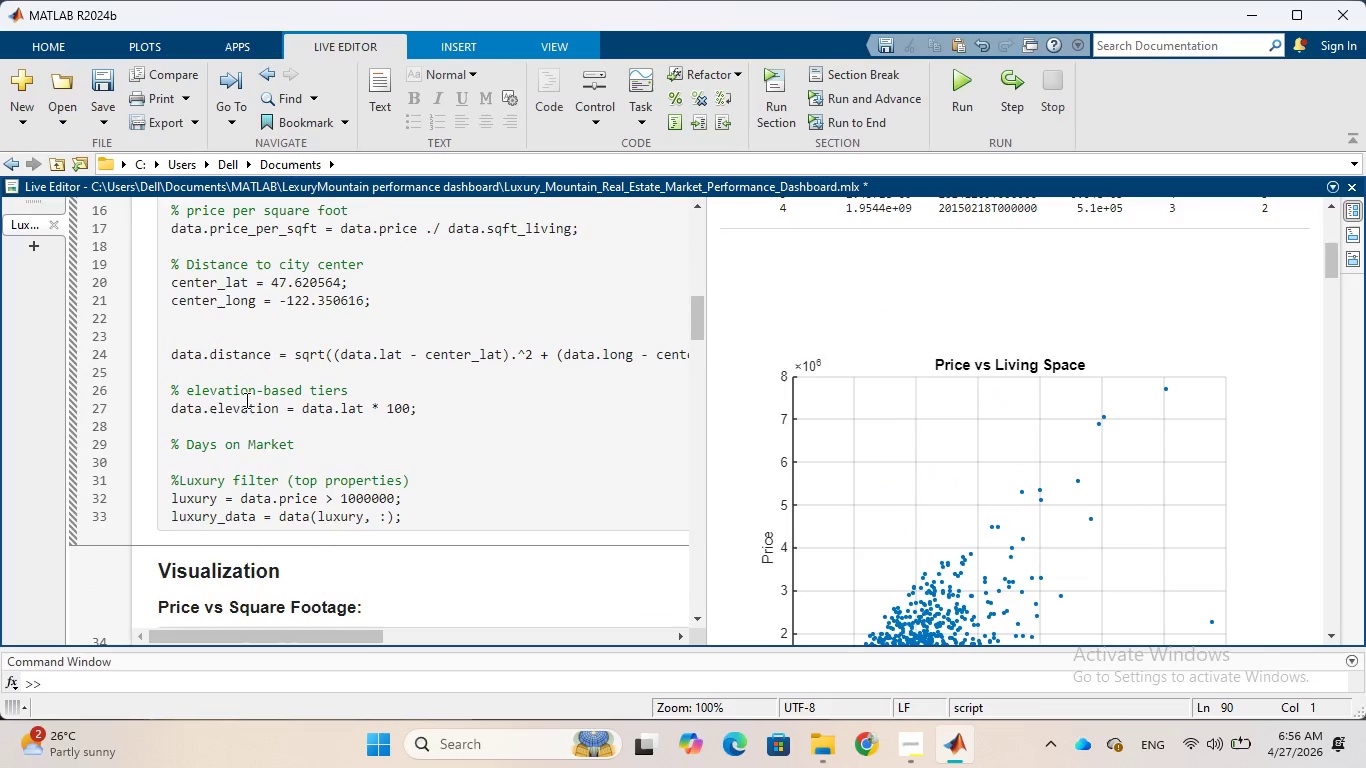 
left_click([219, 464])
 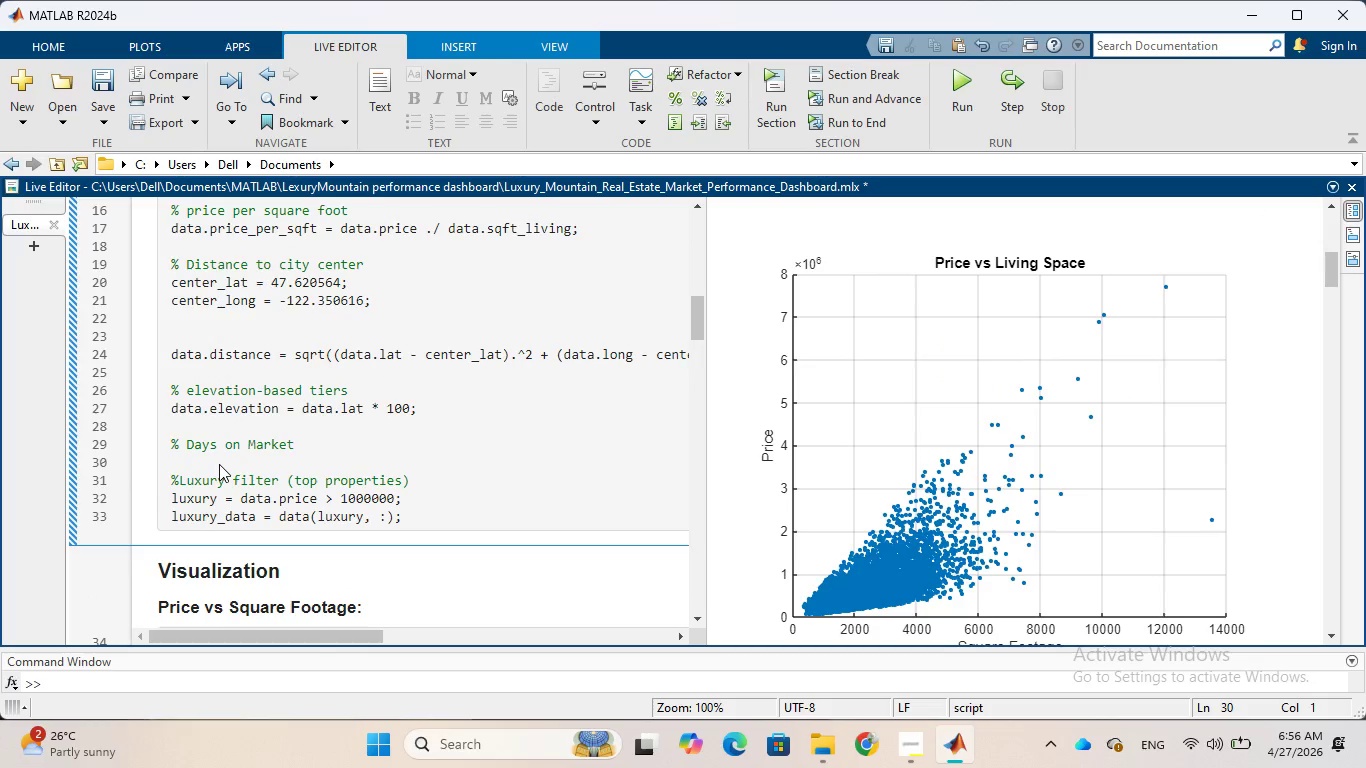 
key(Control+V)
 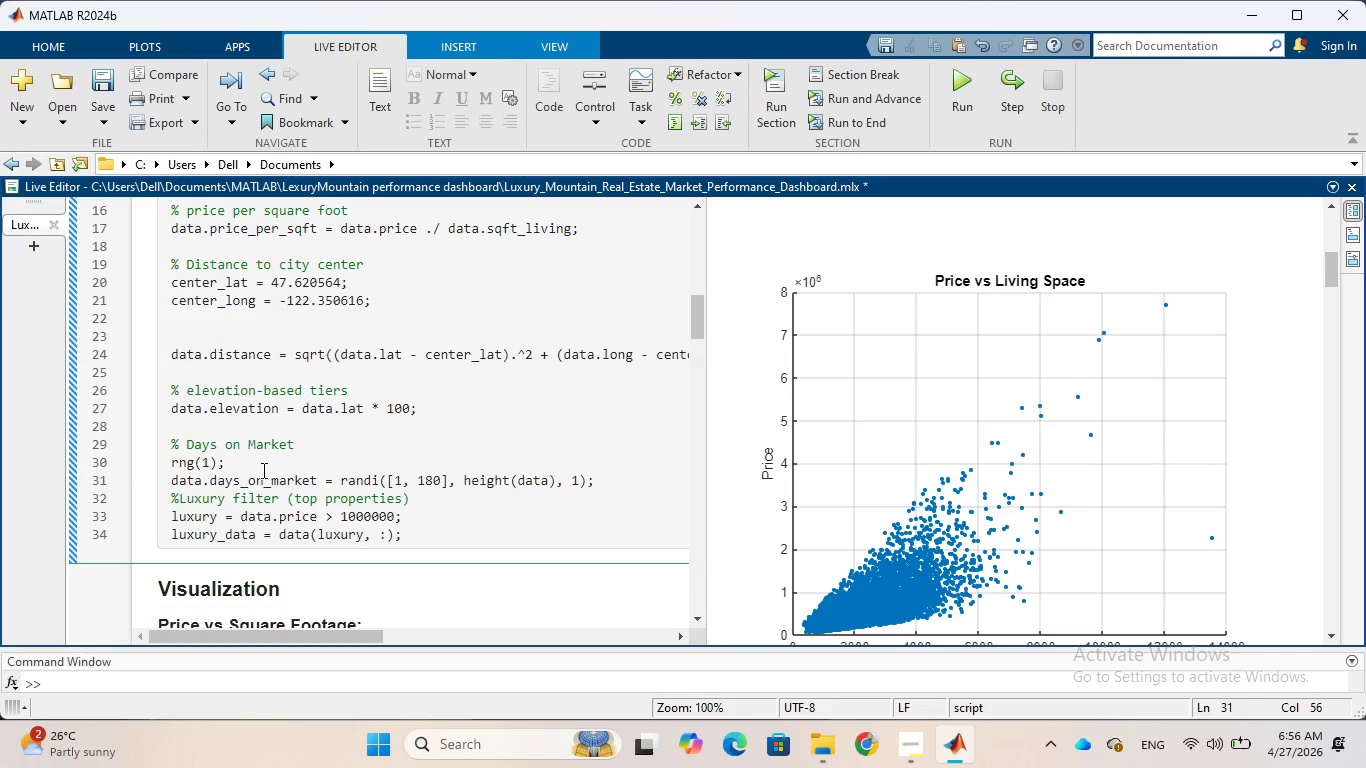 
left_click_drag(start_coordinate=[245, 463], to_coordinate=[160, 470])
 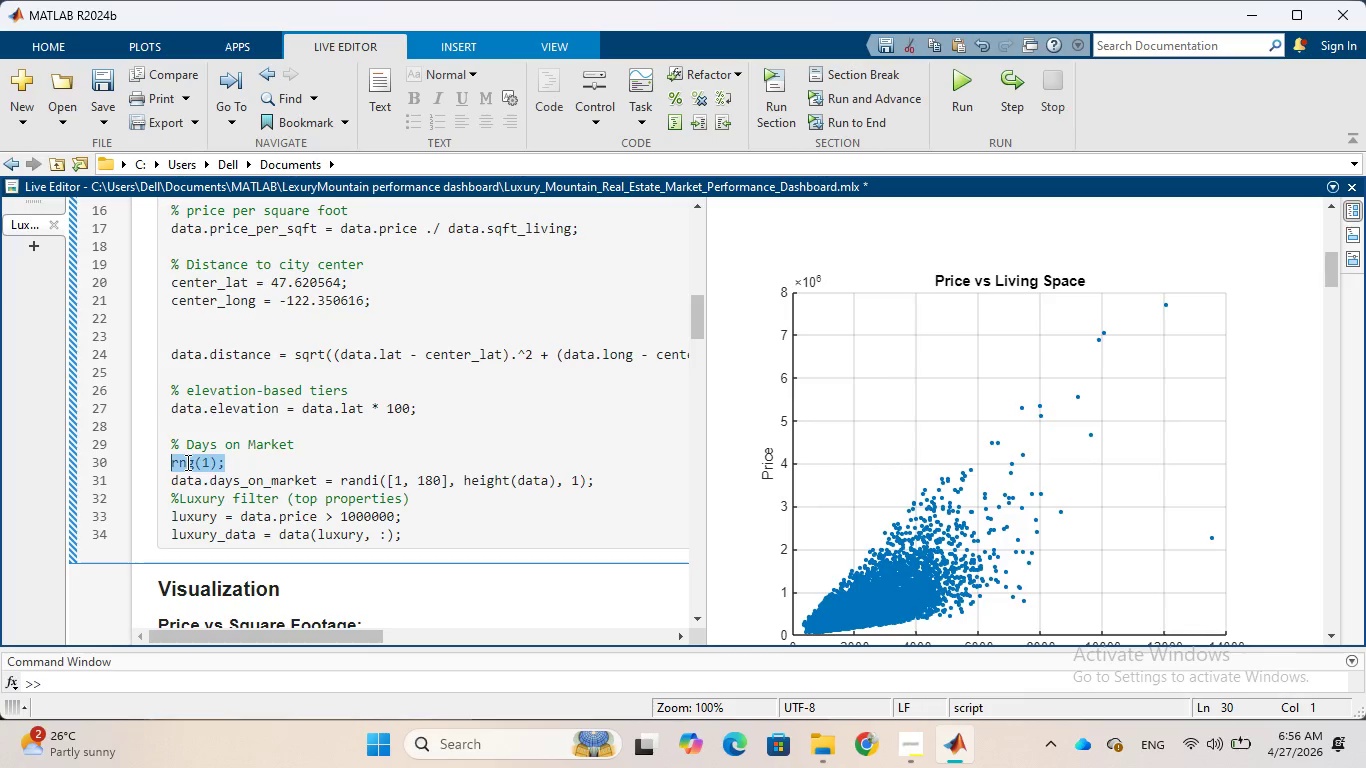 
wait(8.3)
 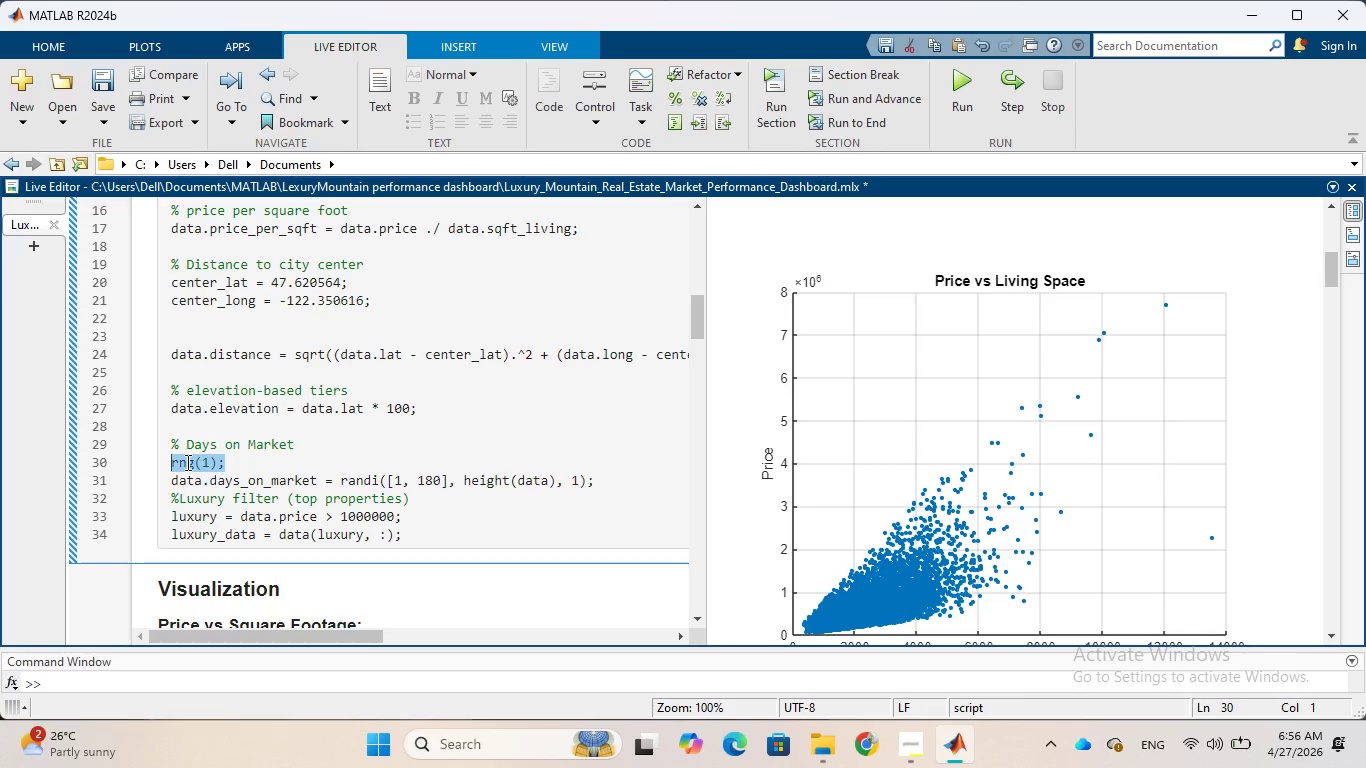 
left_click([350, 456])
 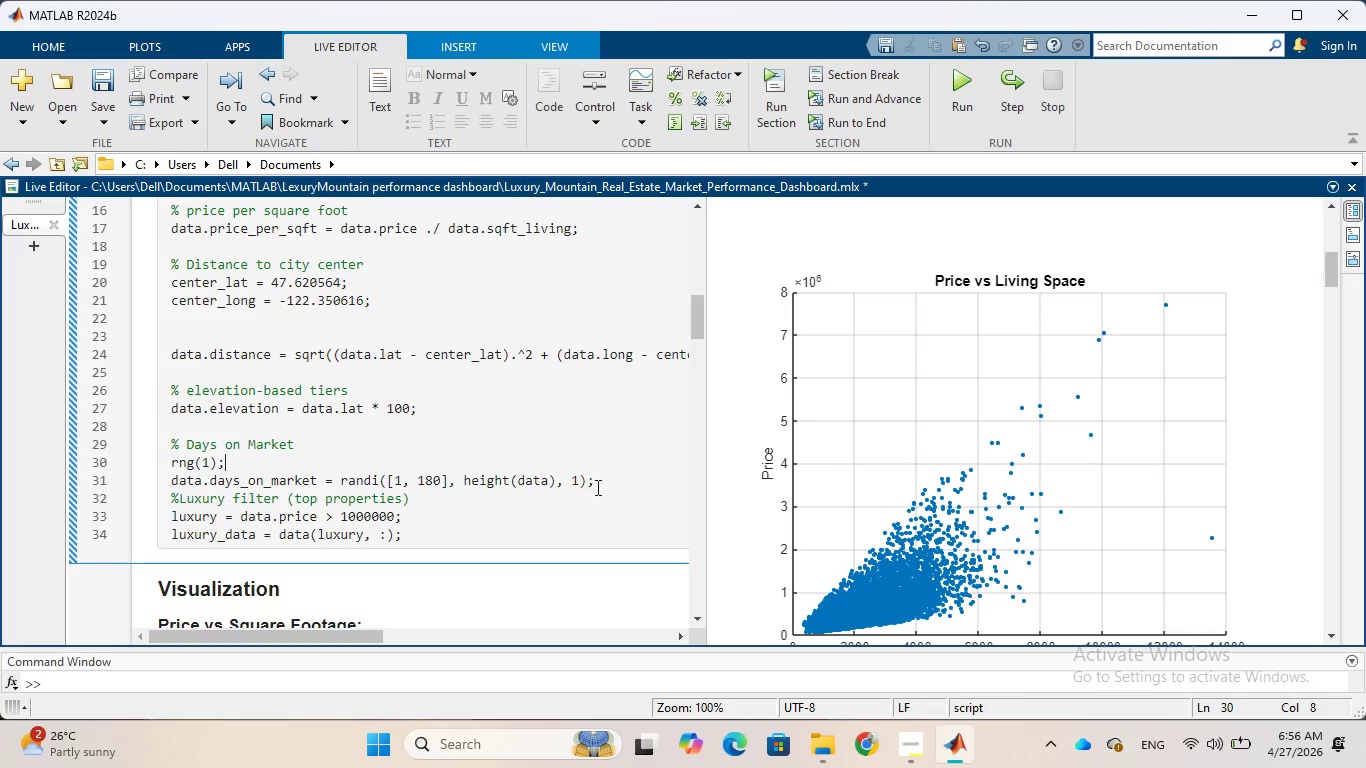 
left_click([604, 476])
 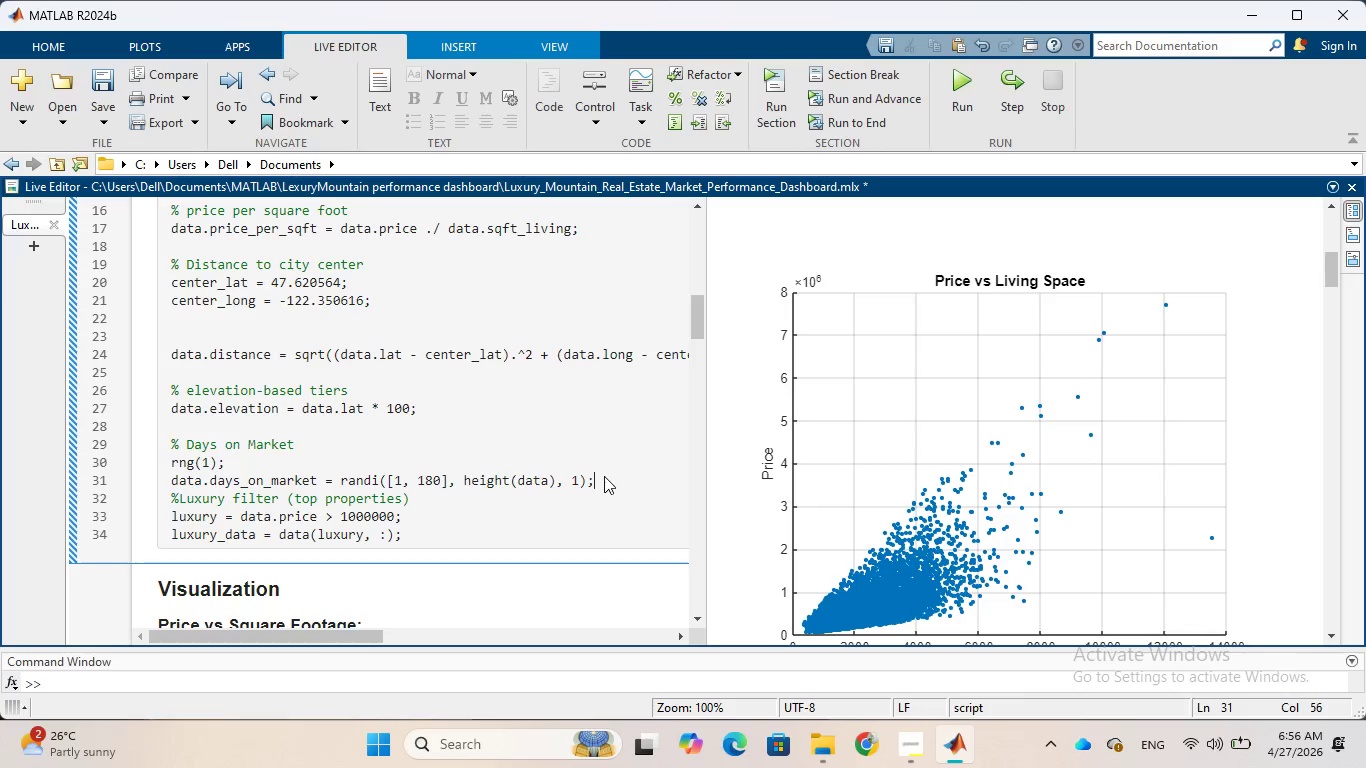 
key(Enter)
 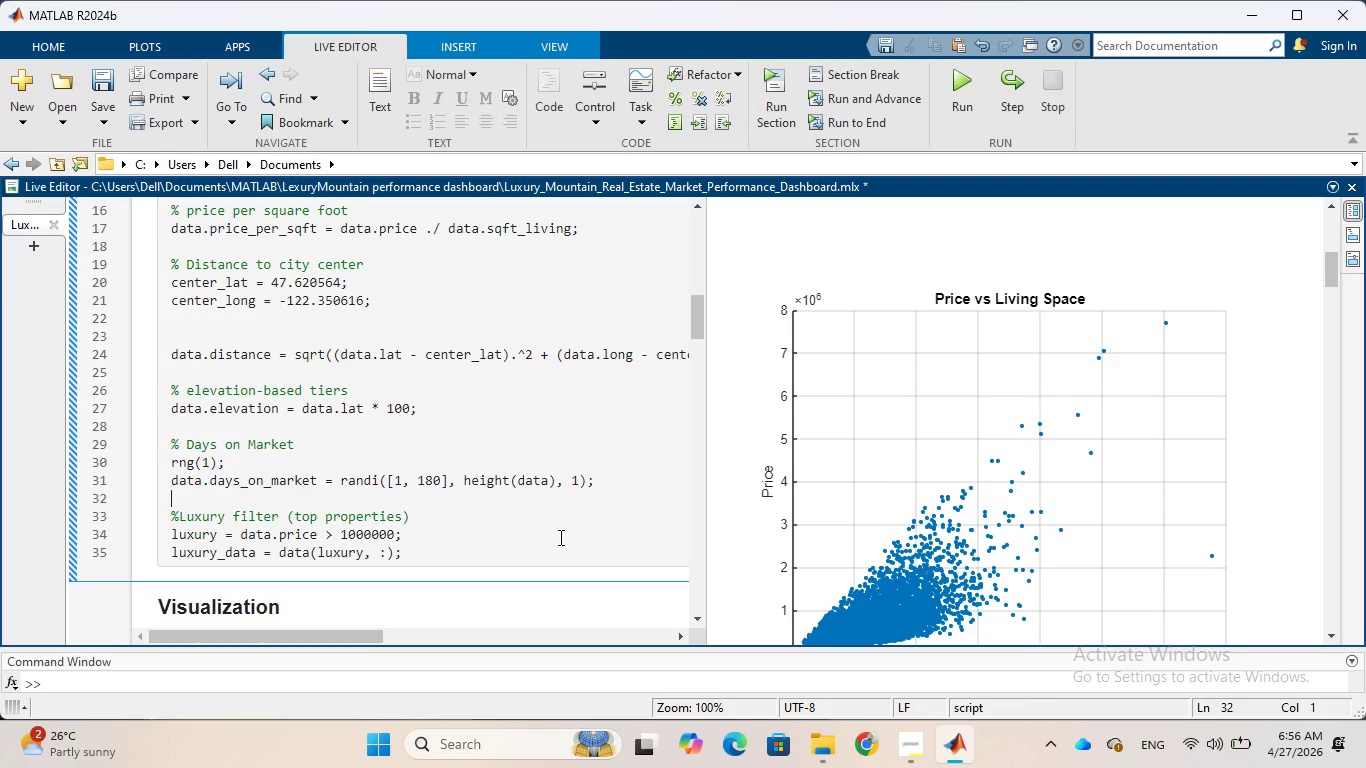 
wait(14.03)
 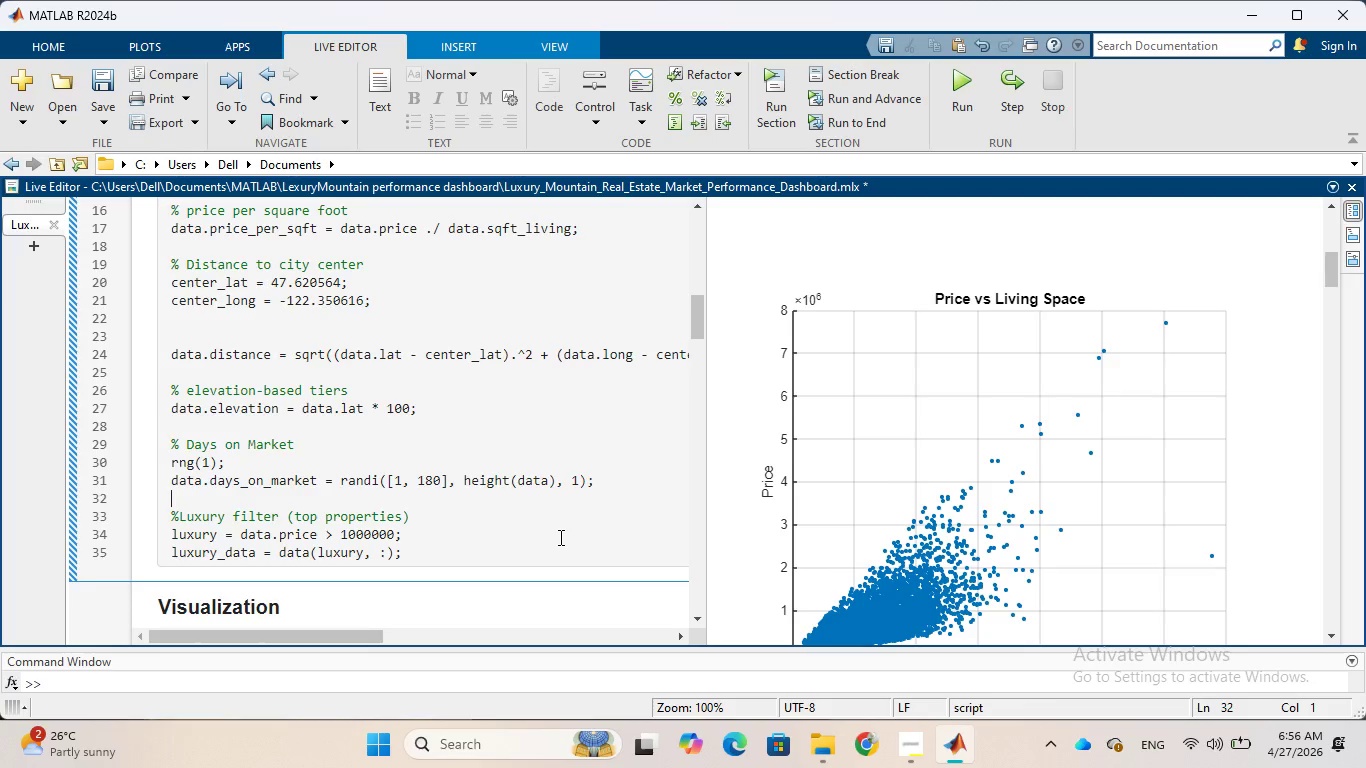 
left_click([400, 484])
 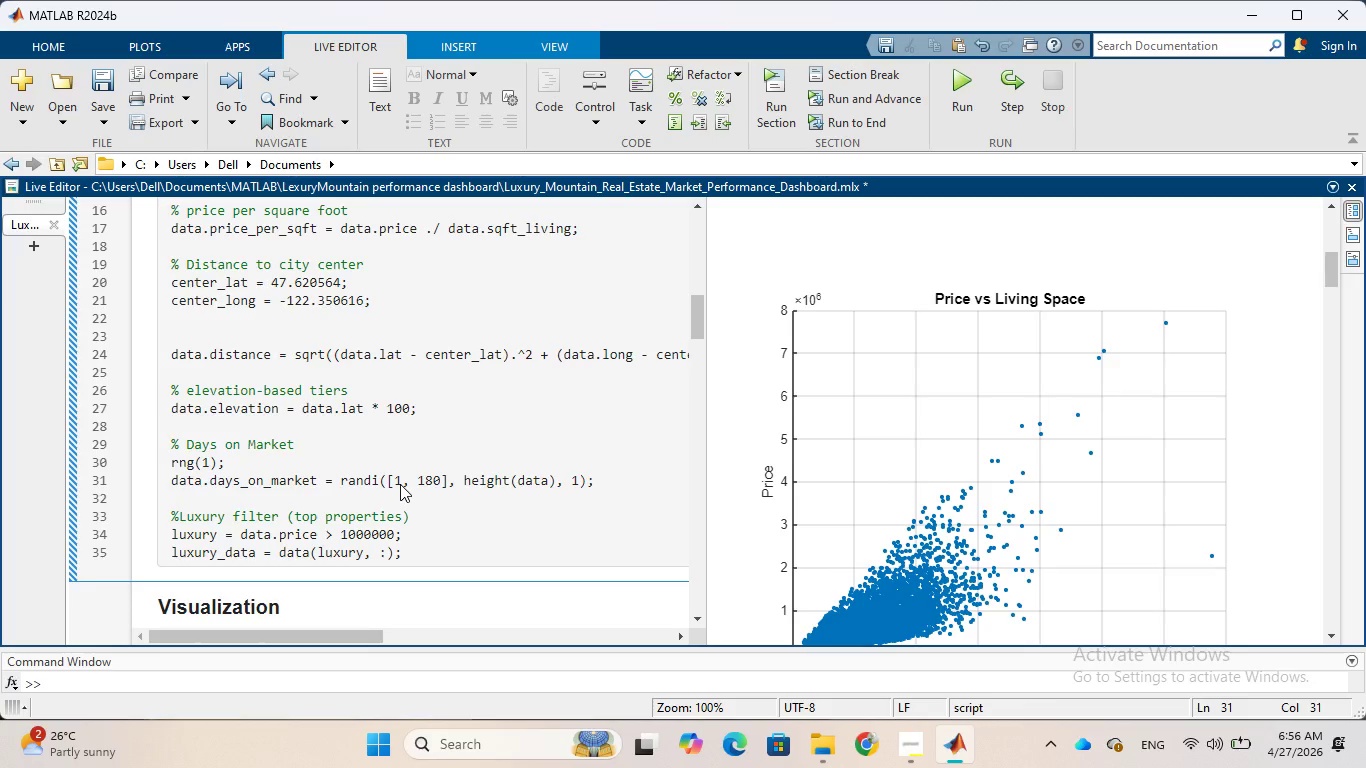 
key(Backspace)
 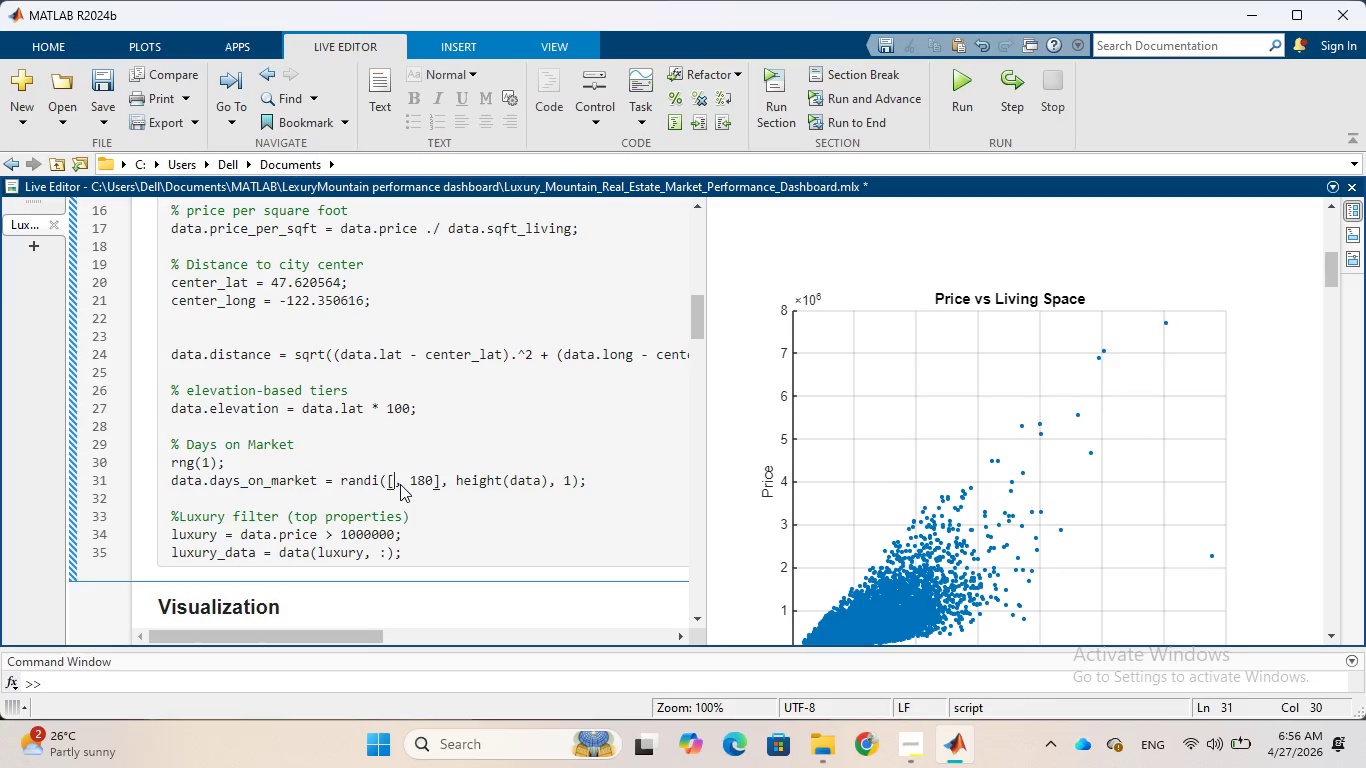 
key(5)
 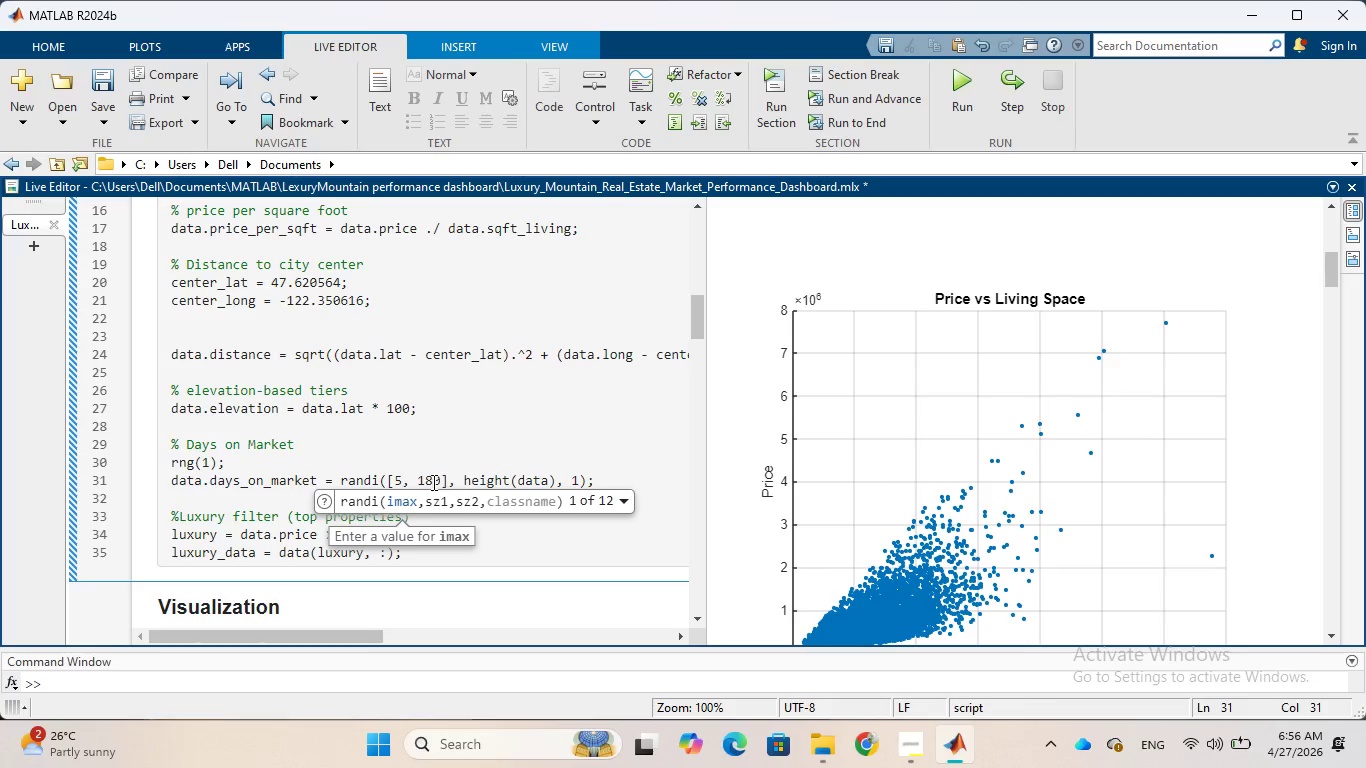 
left_click([434, 482])
 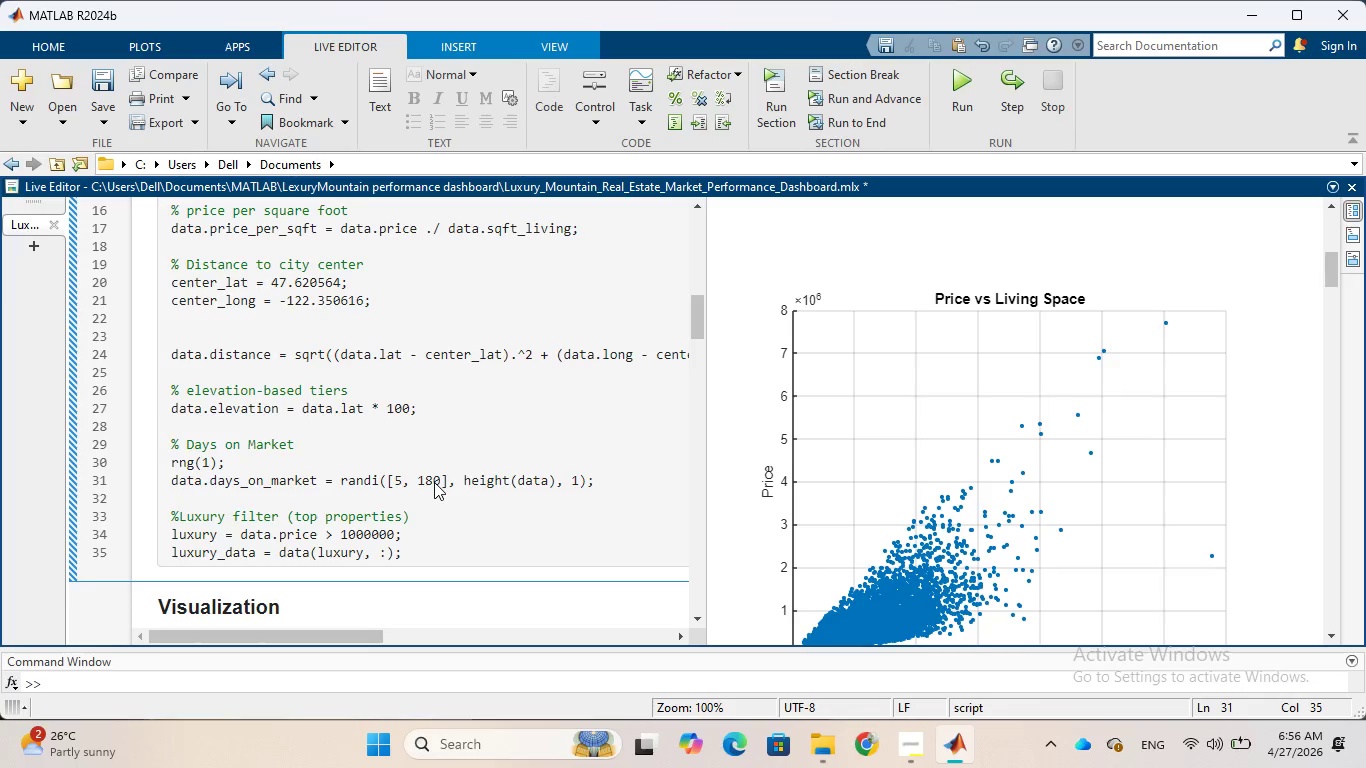 
key(Backspace)
 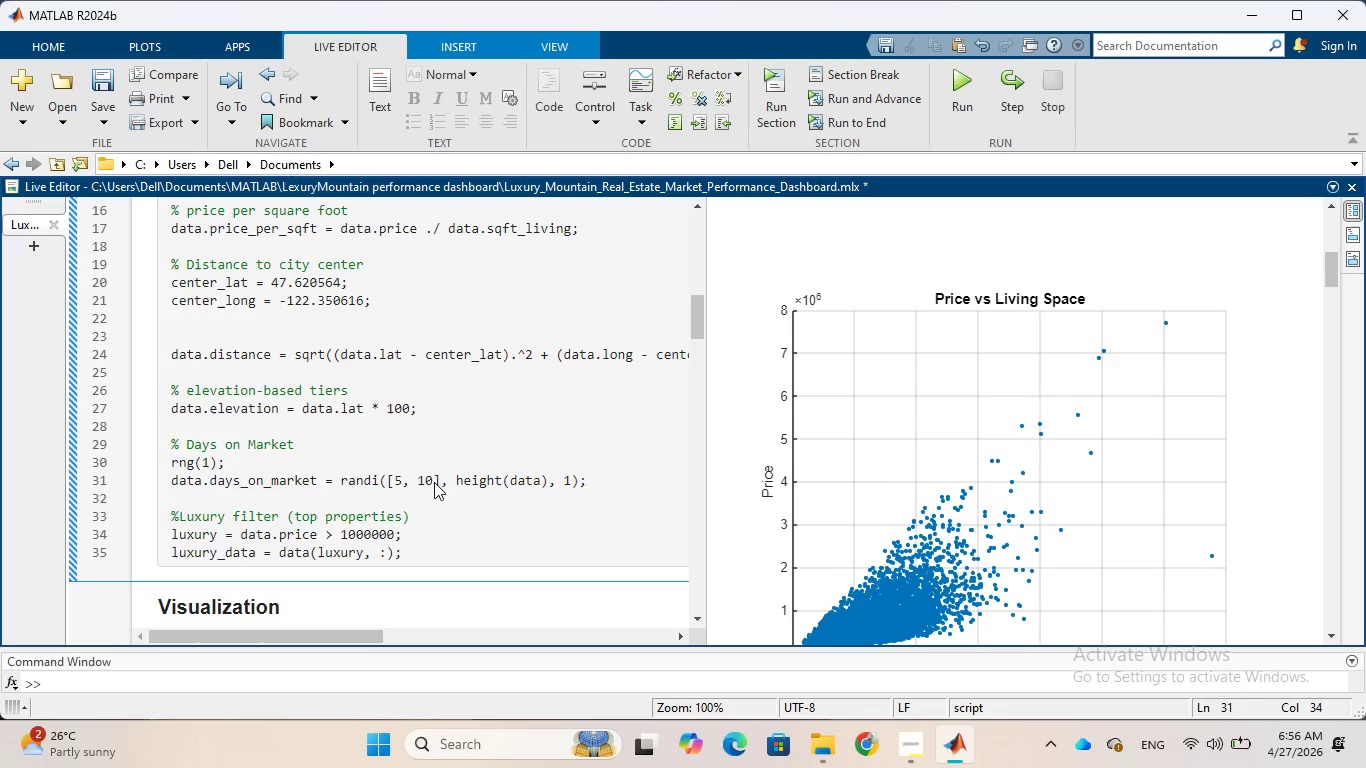 
key(2)
 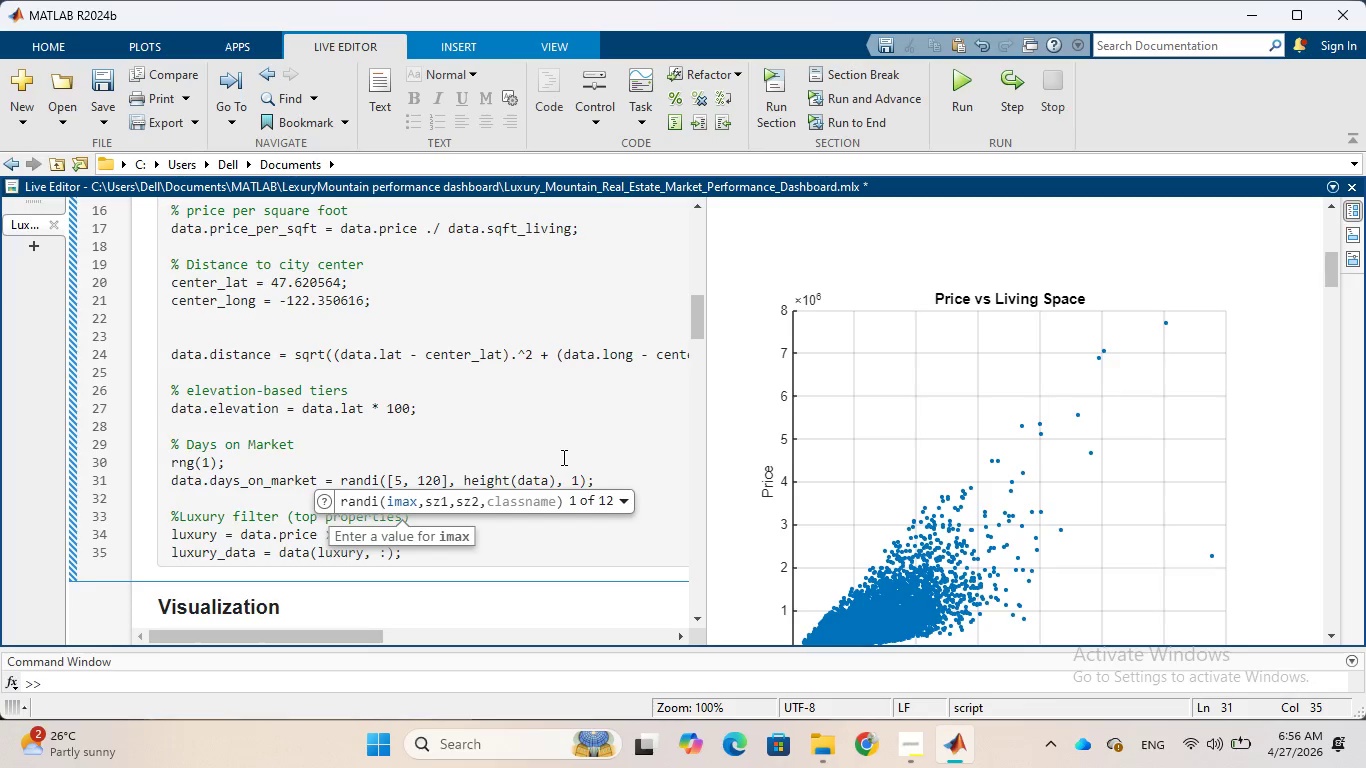 
wait(18.34)
 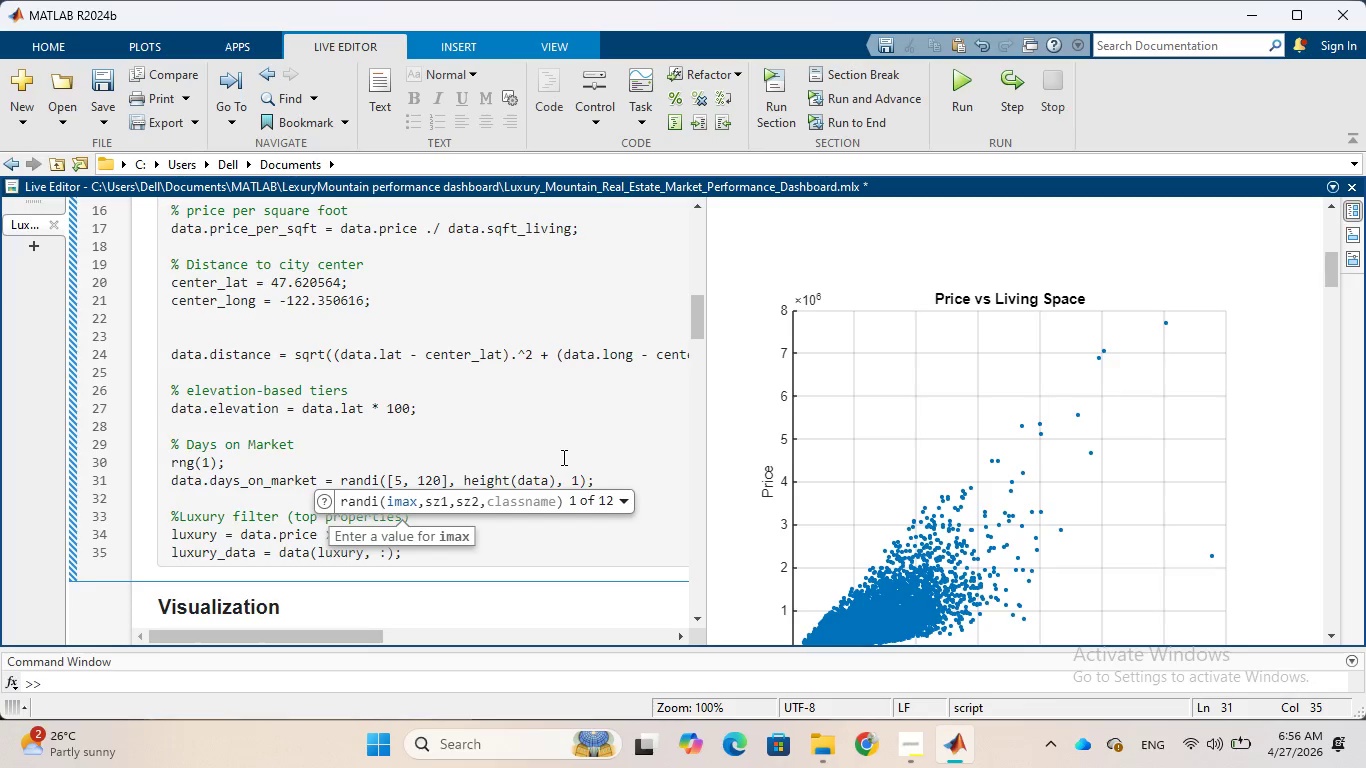 
left_click([377, 454])
 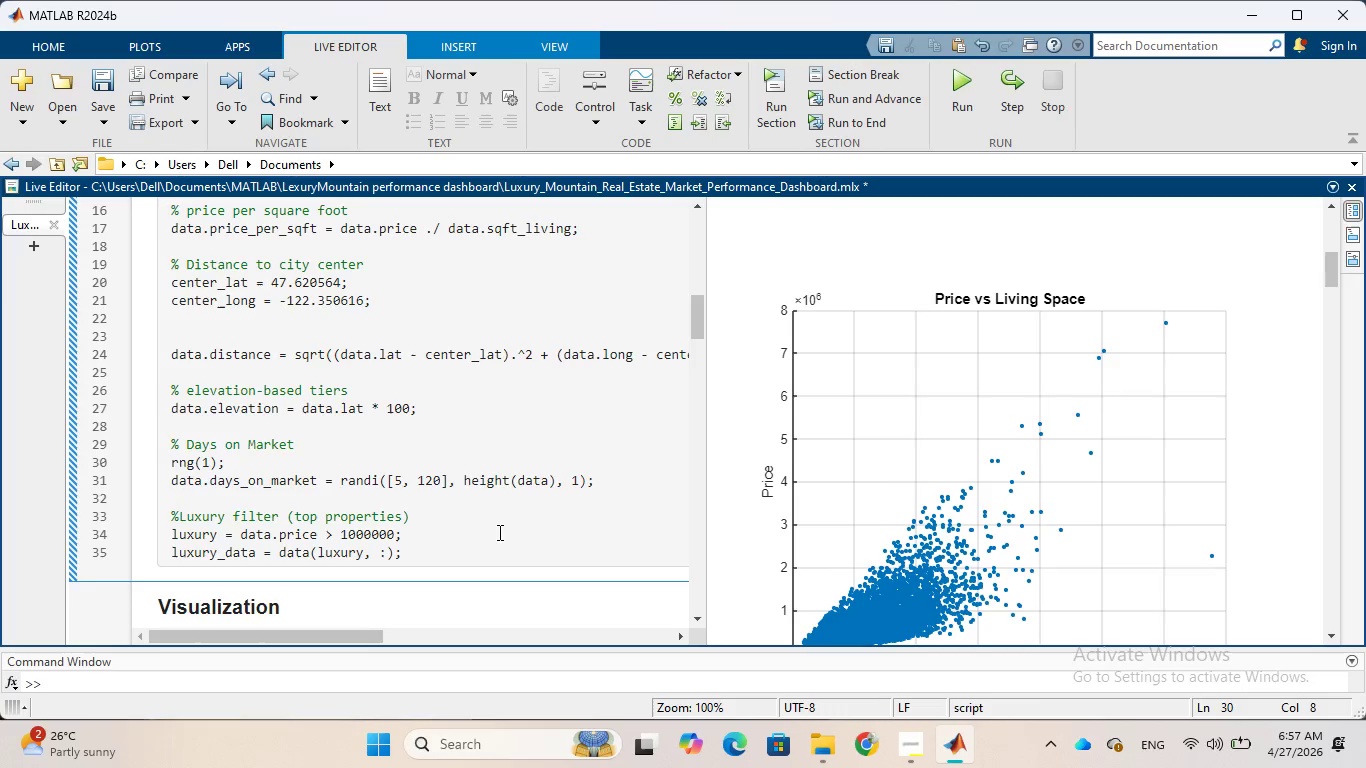 
wait(22.62)
 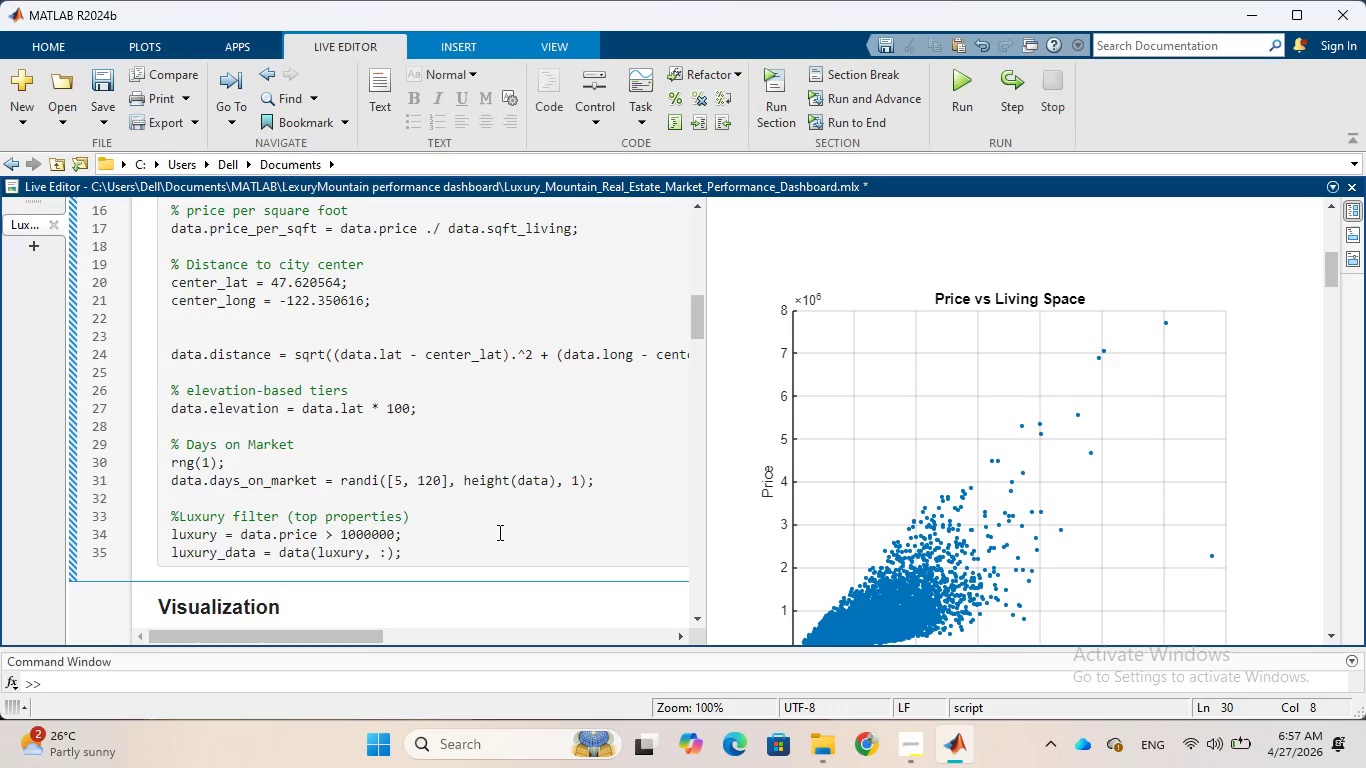 
scroll: coordinate [482, 505], scroll_direction: down, amount: 11.0
 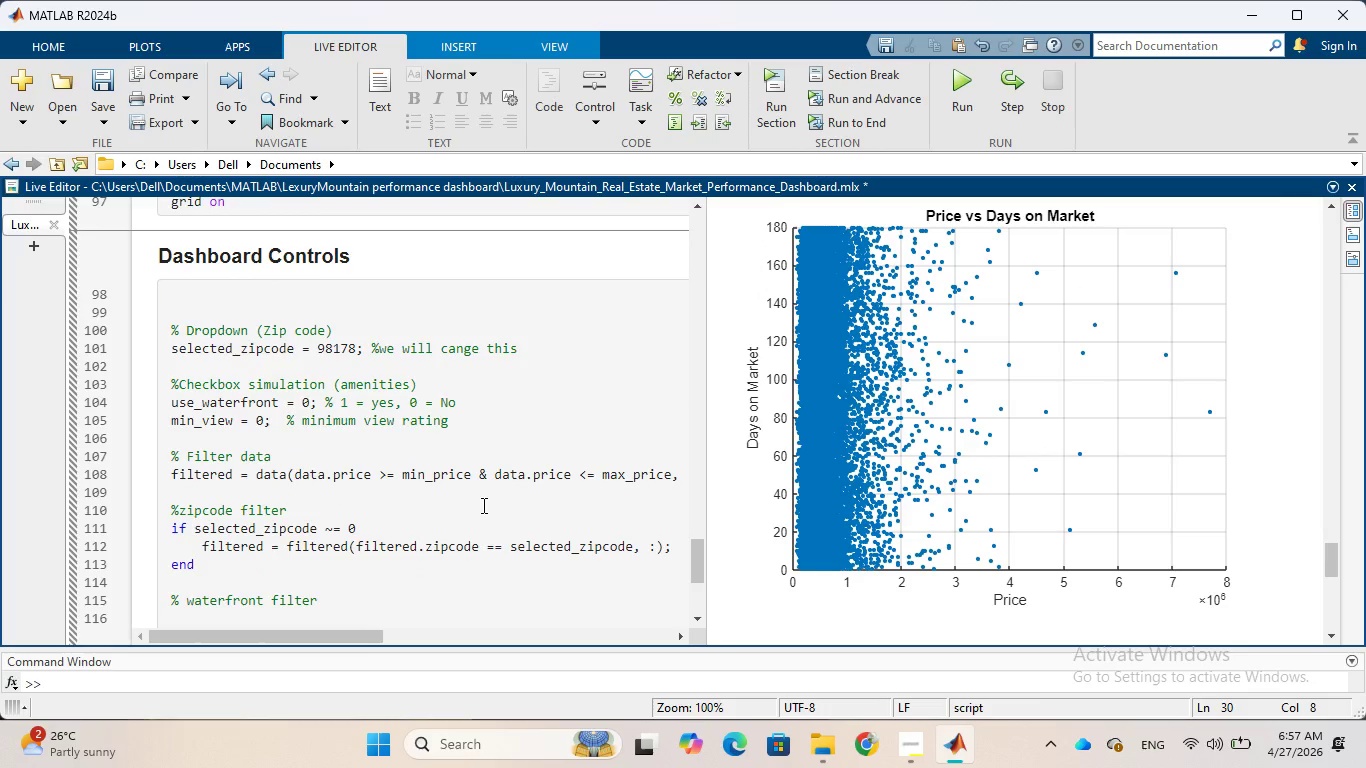 
scroll: coordinate [482, 505], scroll_direction: down, amount: 5.0
 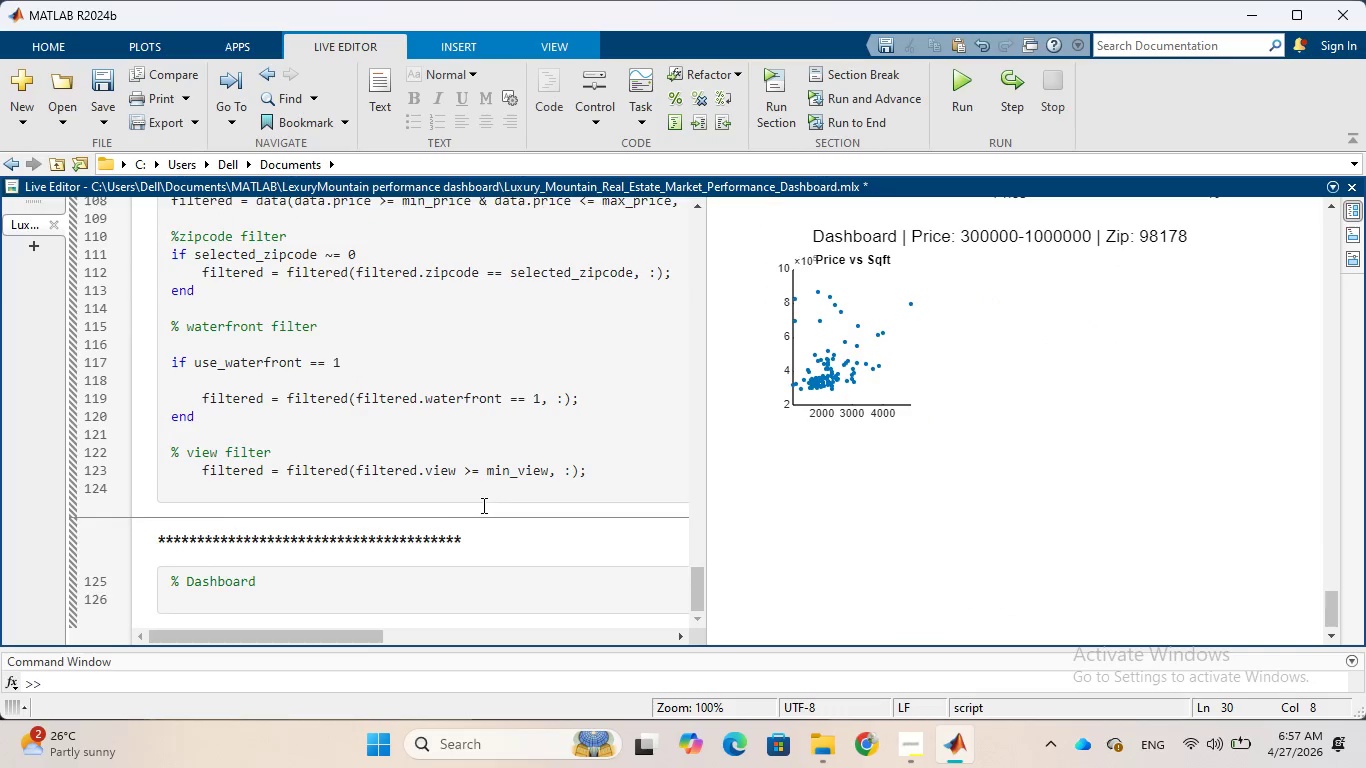 
scroll: coordinate [482, 505], scroll_direction: up, amount: 3.0
 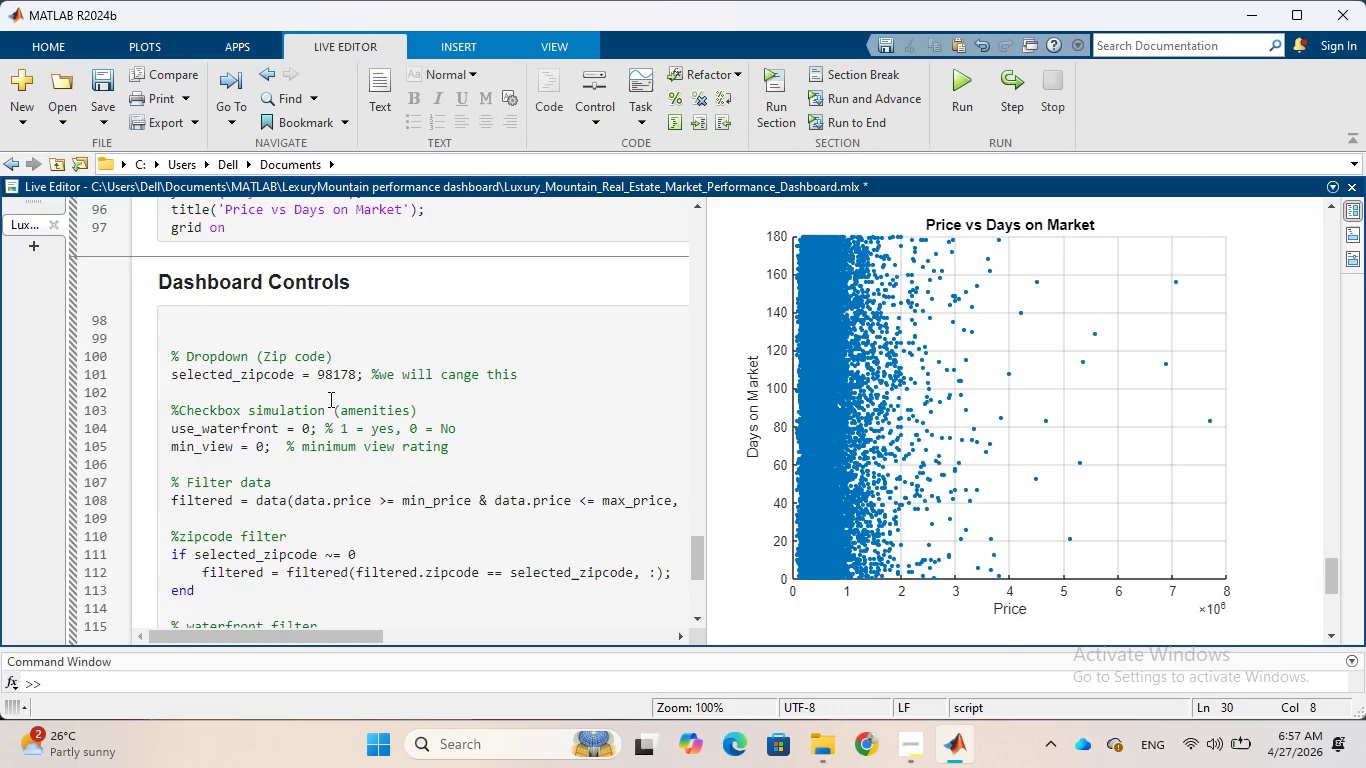 
left_click([220, 333])
 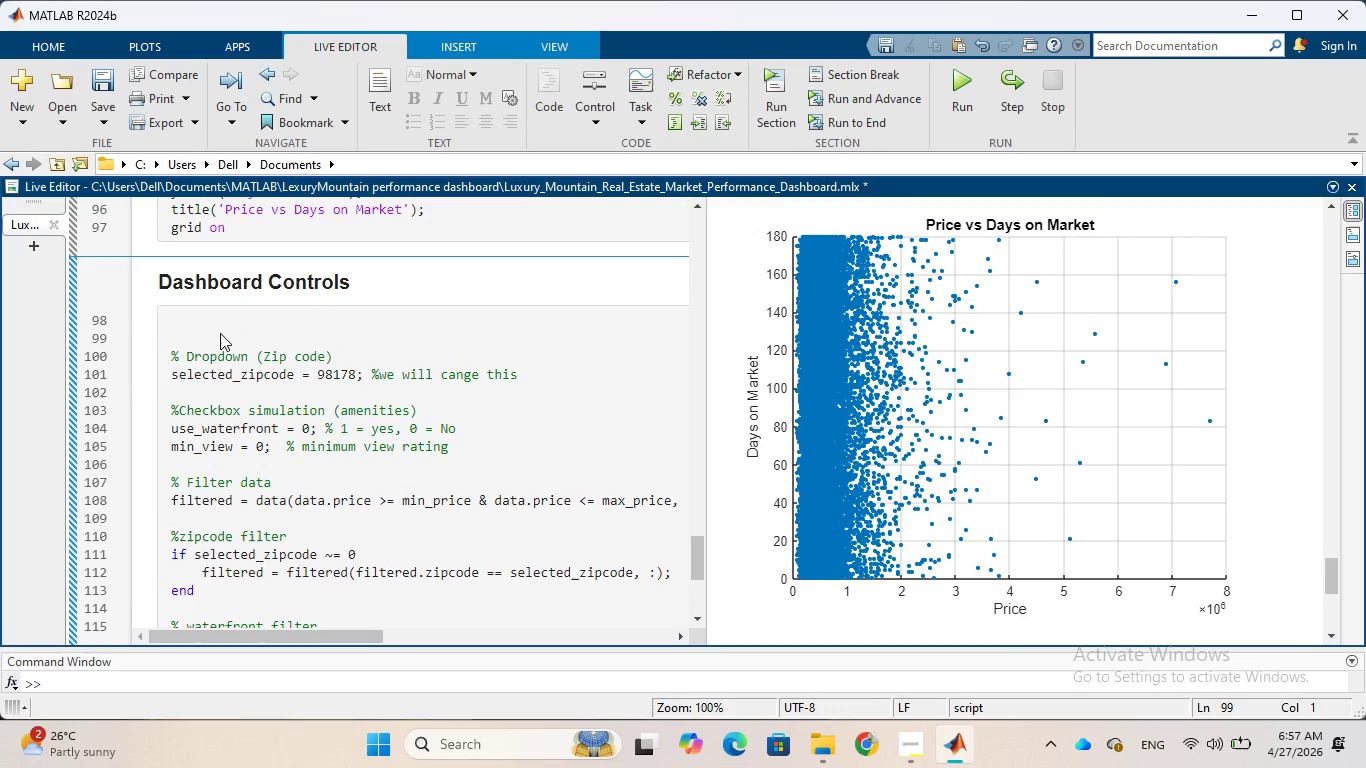 
key(Enter)
 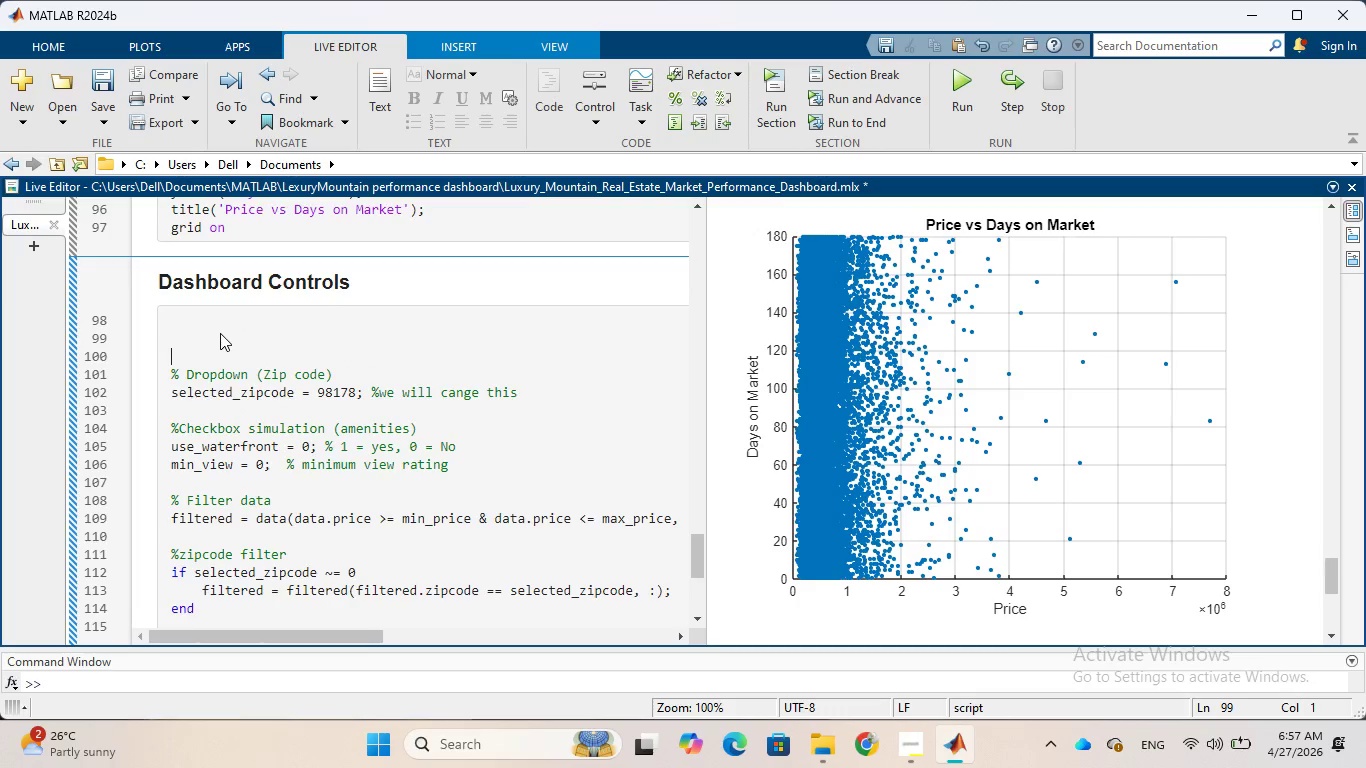 
key(Enter)
 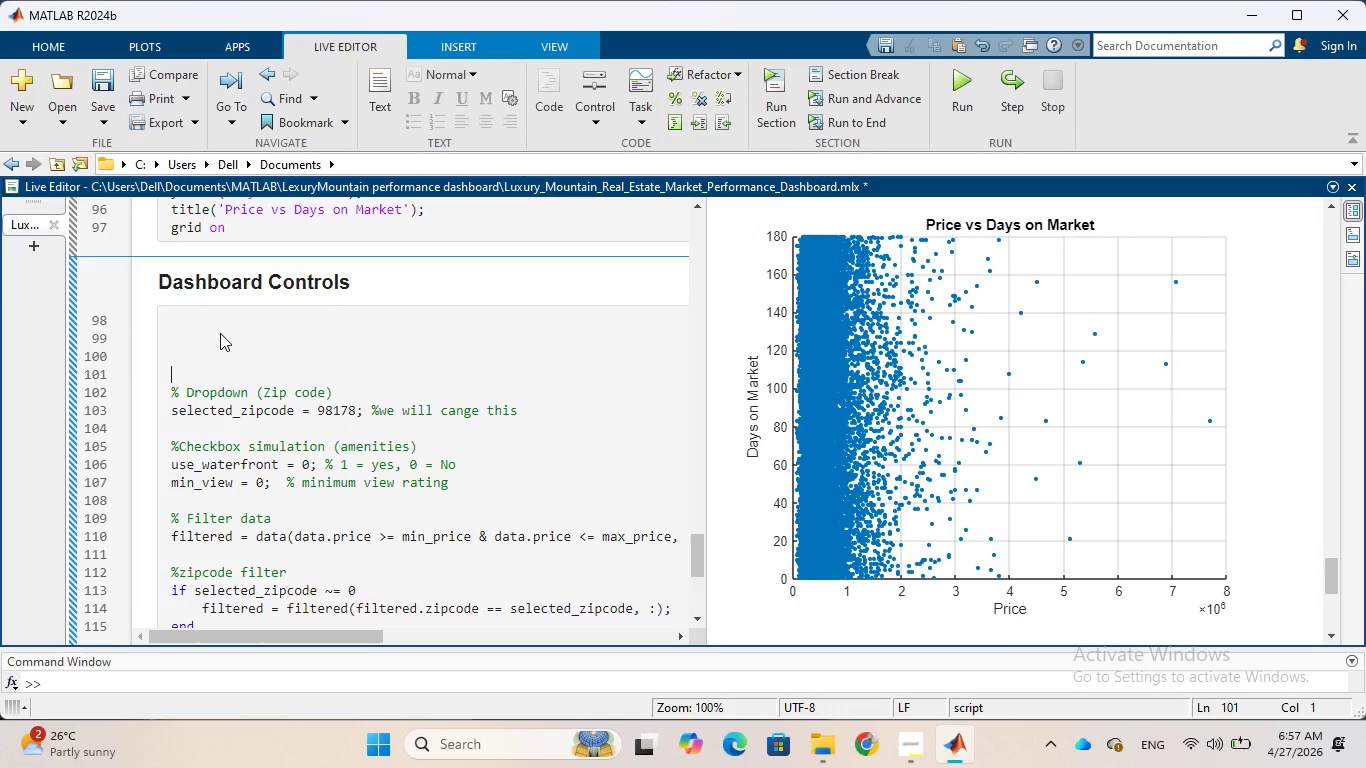 
key(Enter)
 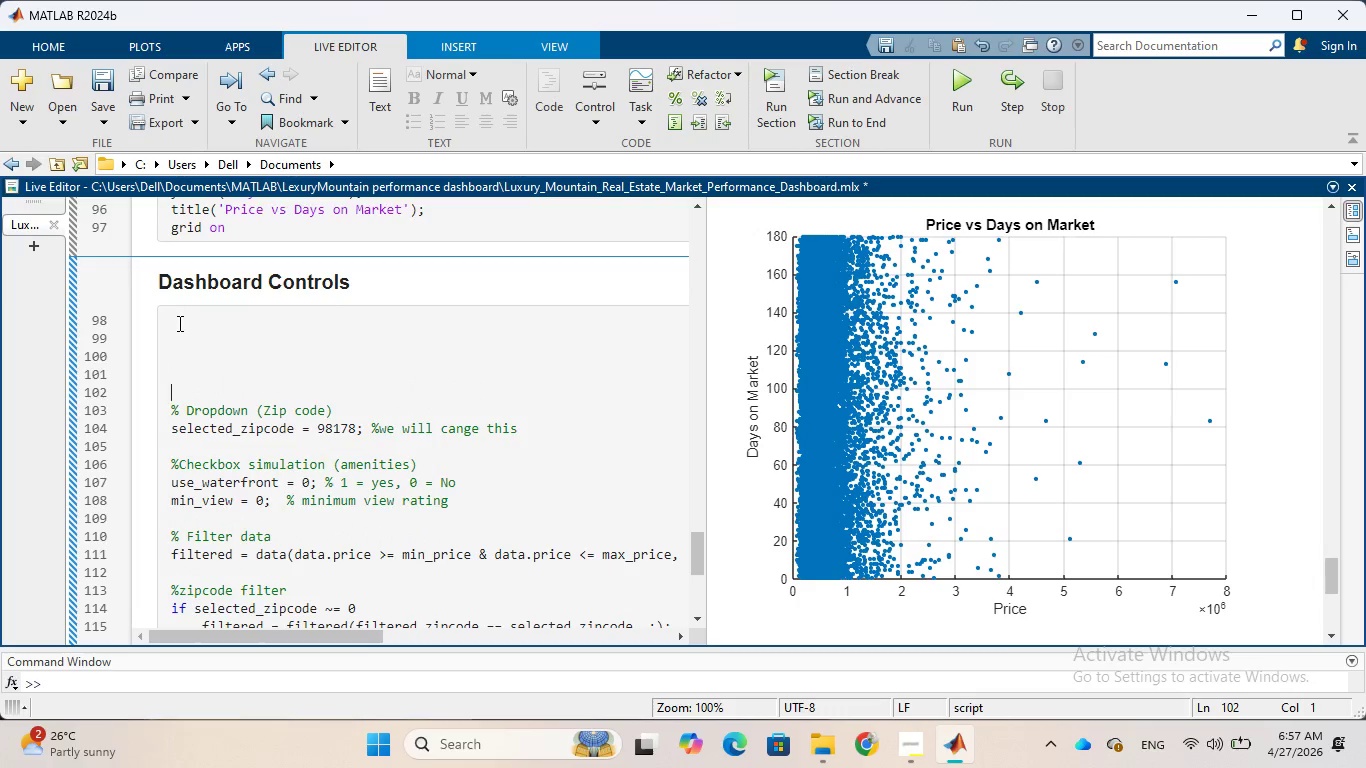 
left_click([176, 334])
 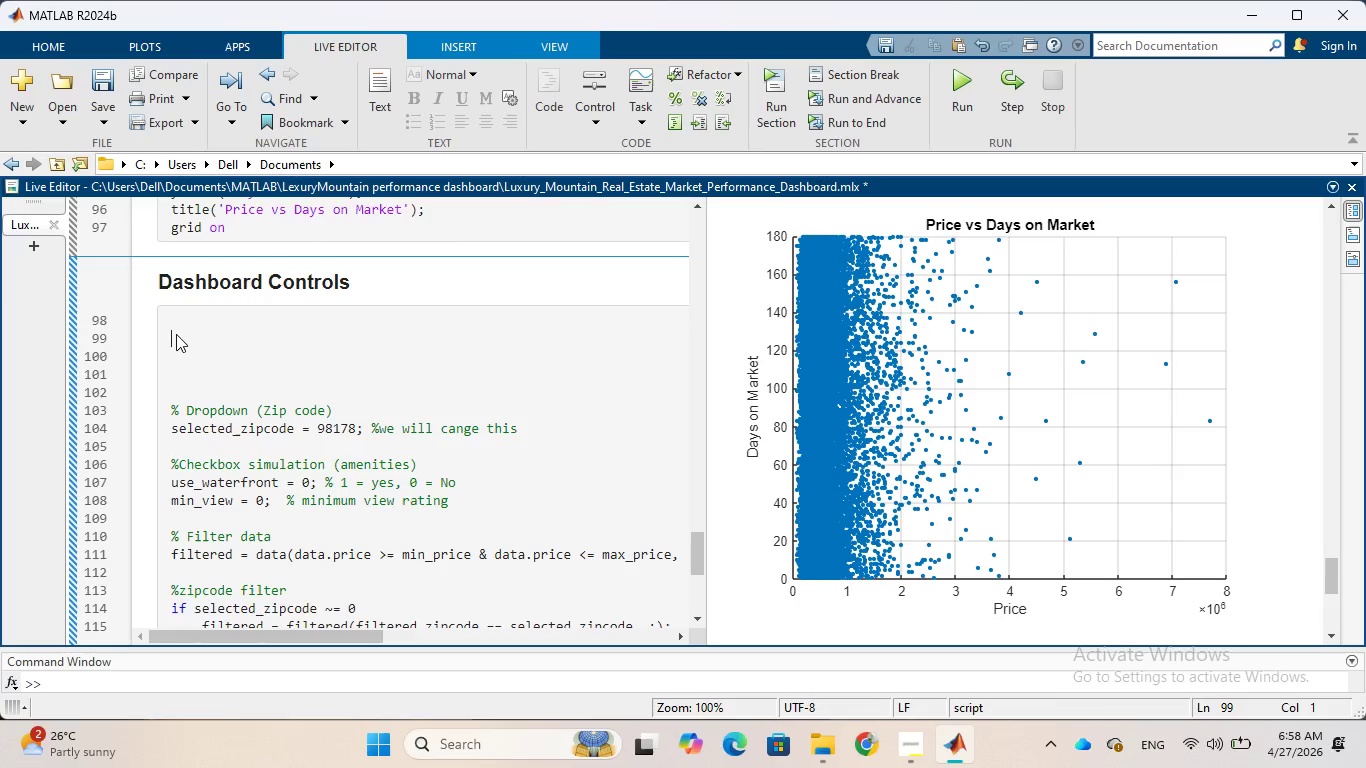 
wait(43.14)
 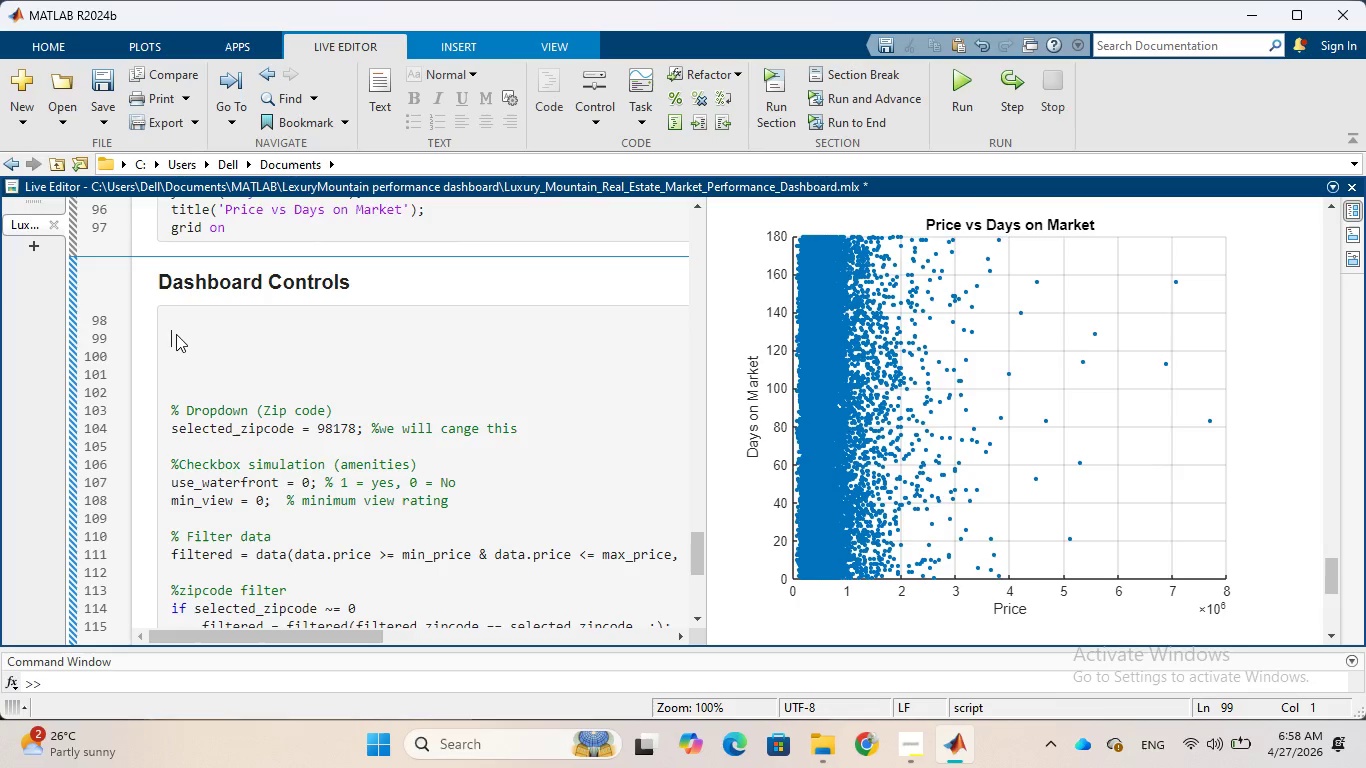 
scroll: coordinate [451, 453], scroll_direction: up, amount: 18.0
 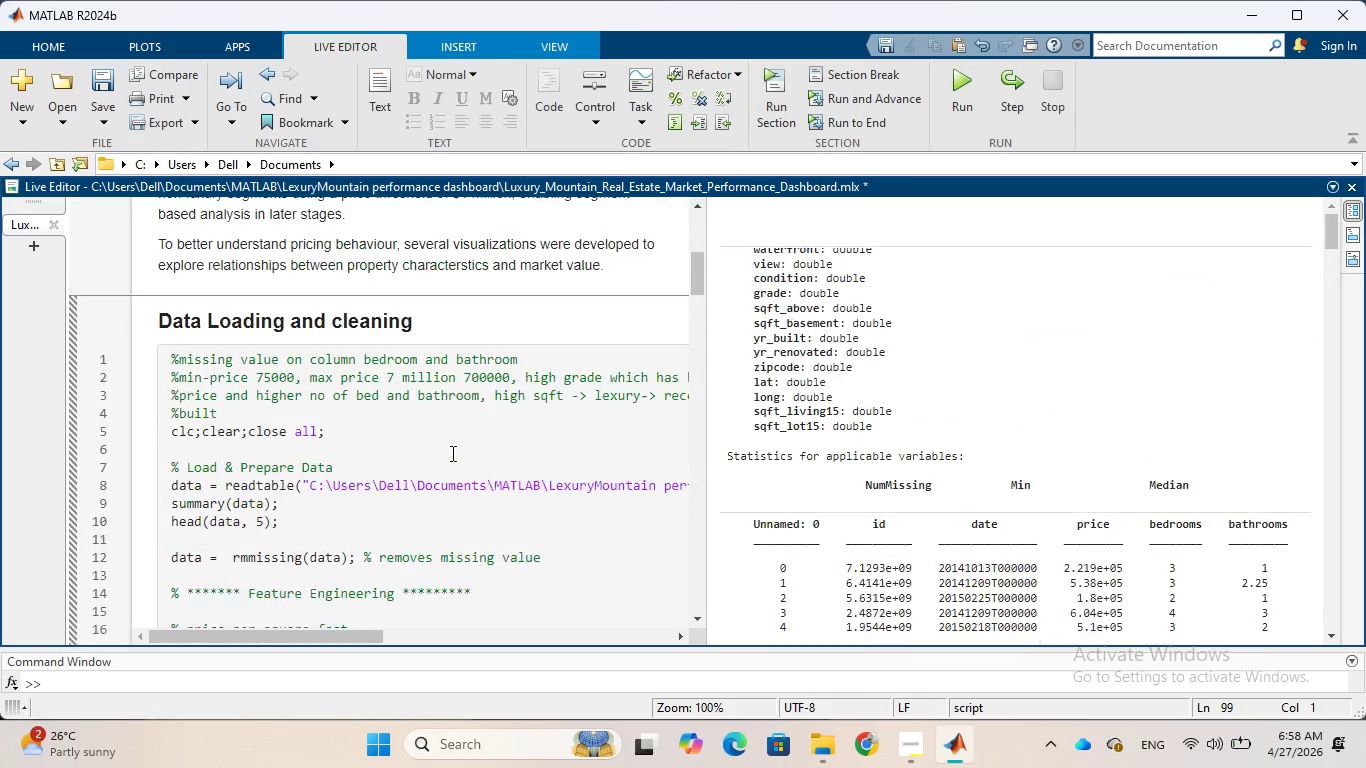 
scroll: coordinate [451, 453], scroll_direction: down, amount: 4.0
 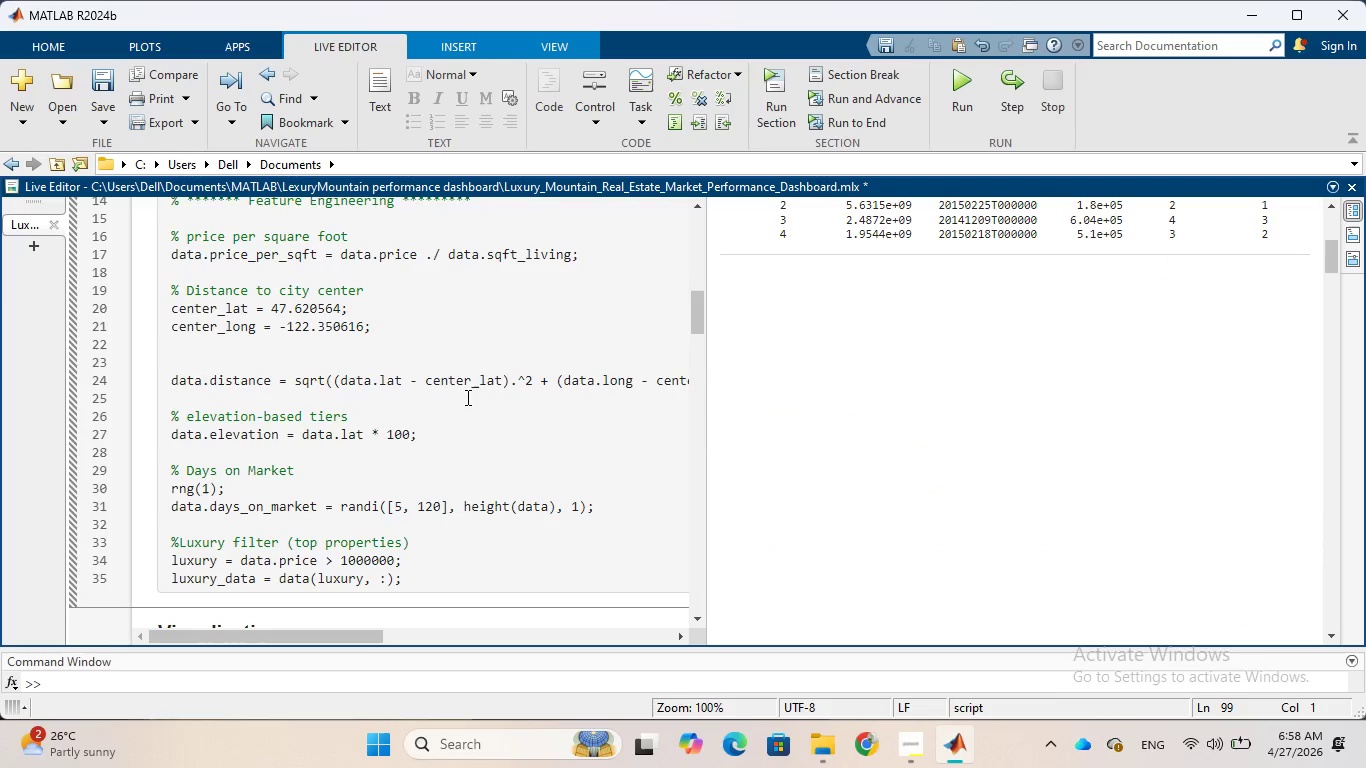 
left_click([220, 366])
 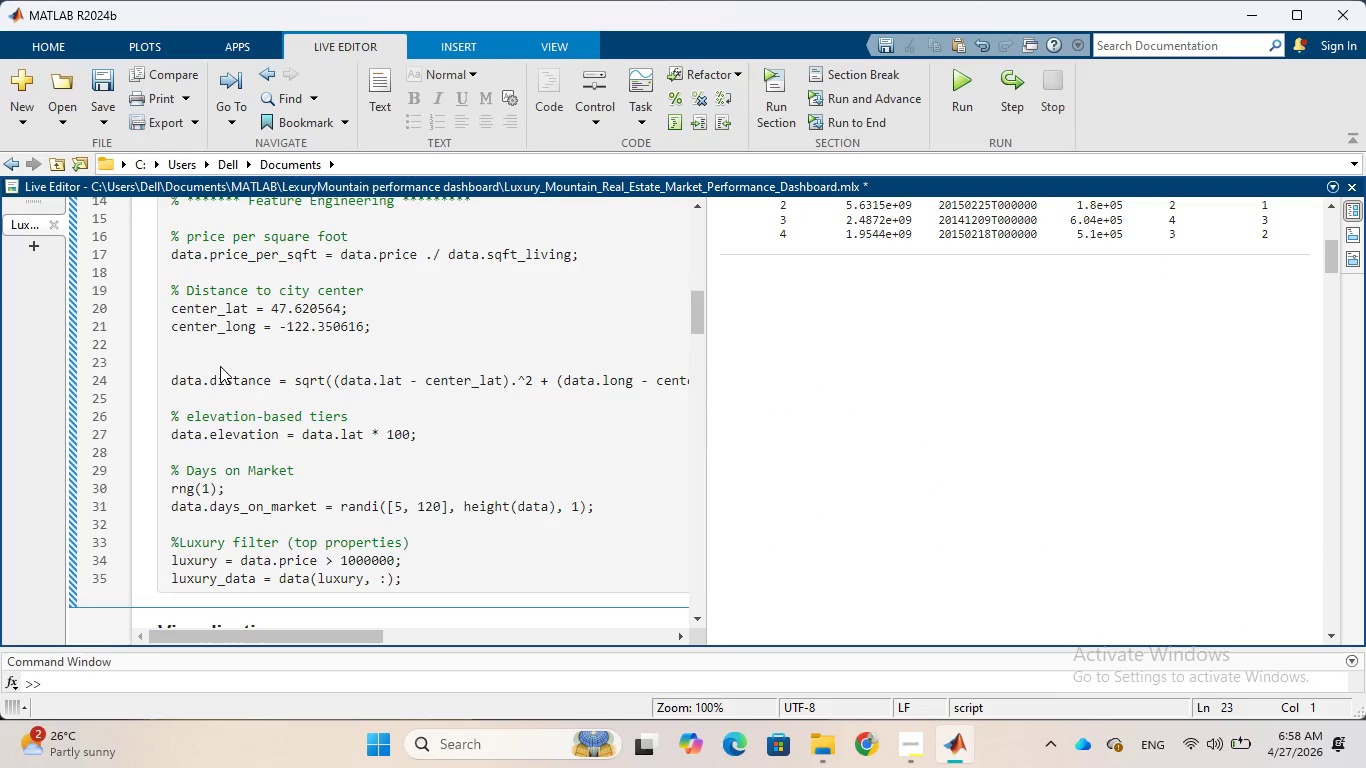 
key(Shift+5)
 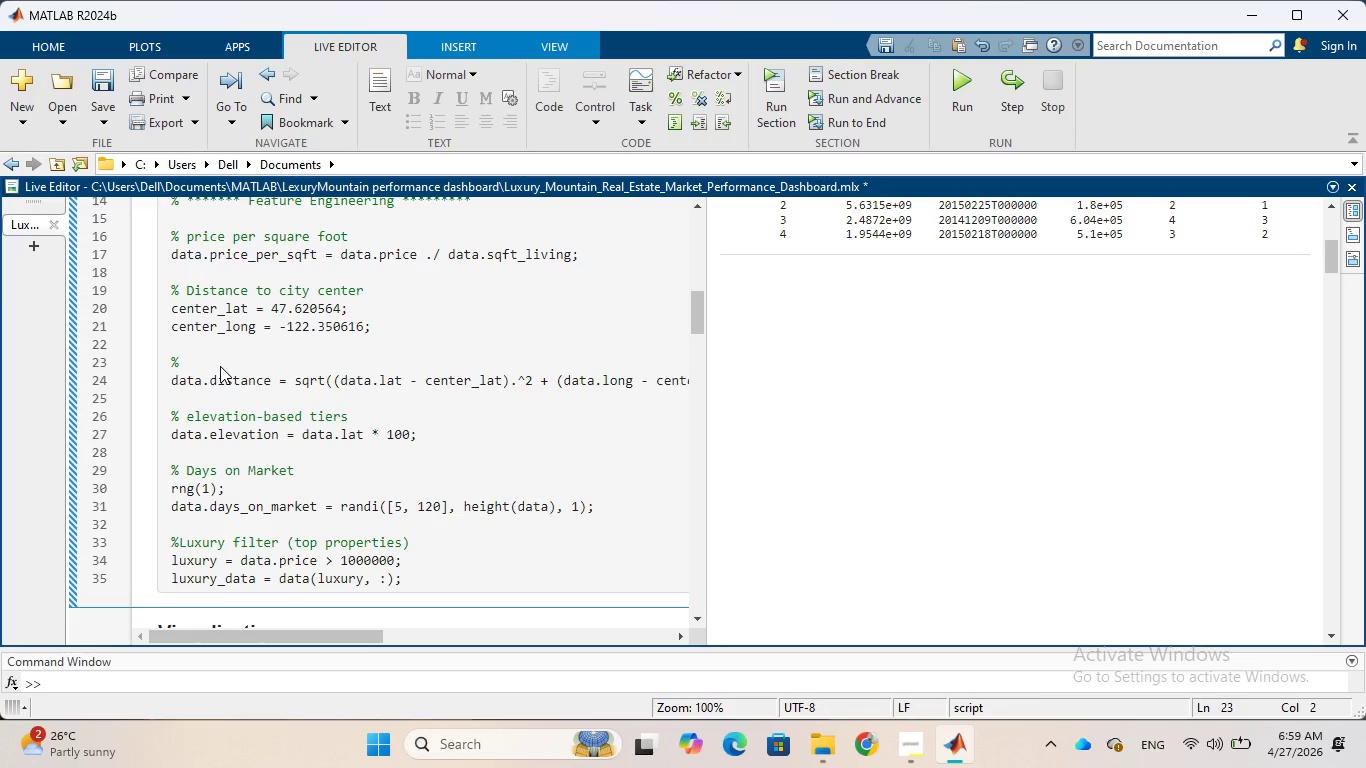 
wait(20.81)
 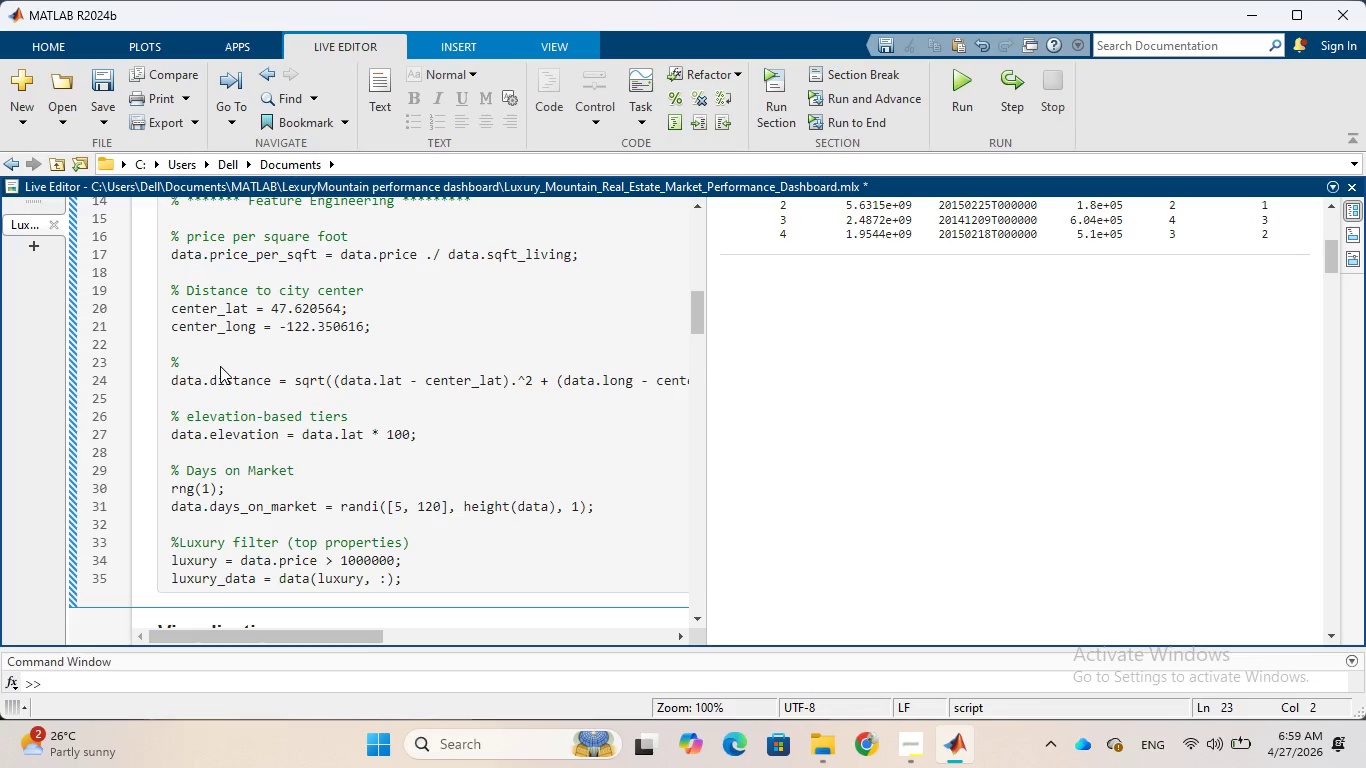 
type( 1 degree)
 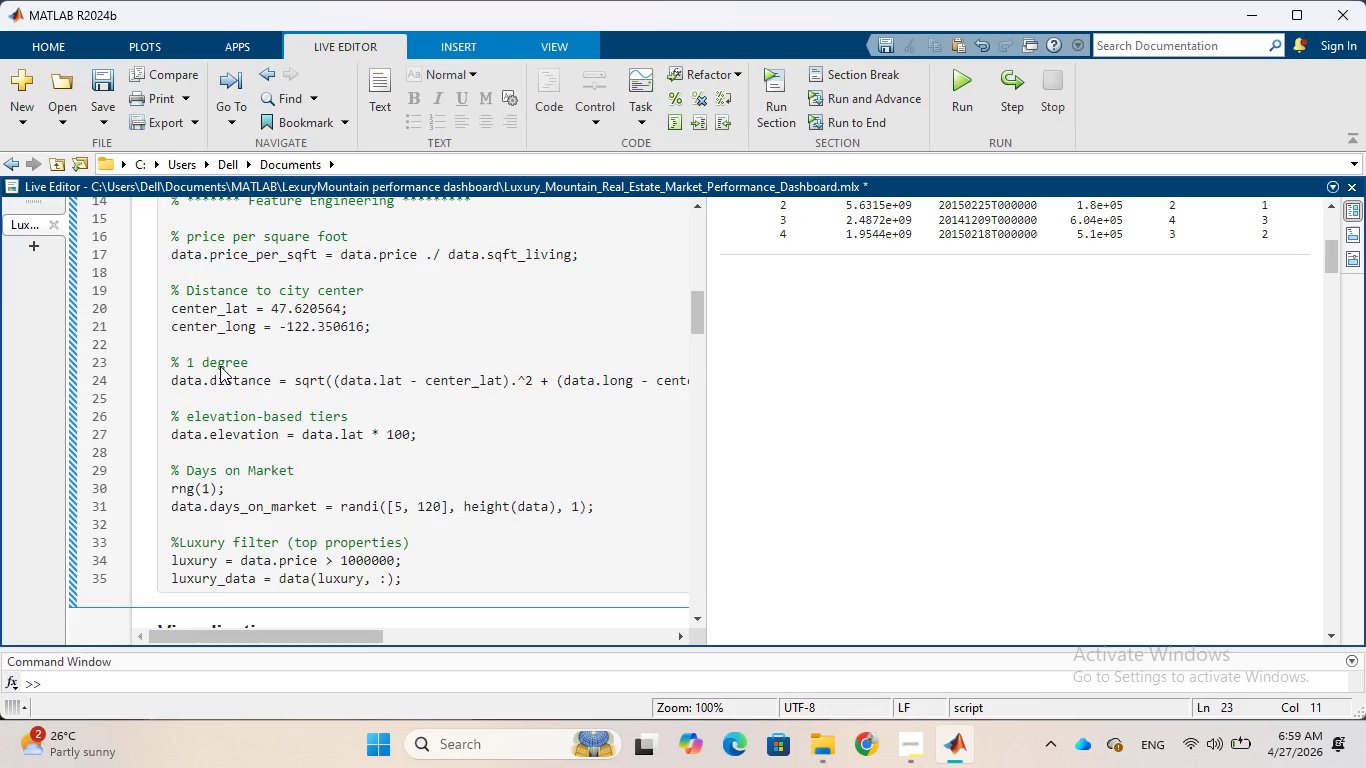 
wait(5.94)
 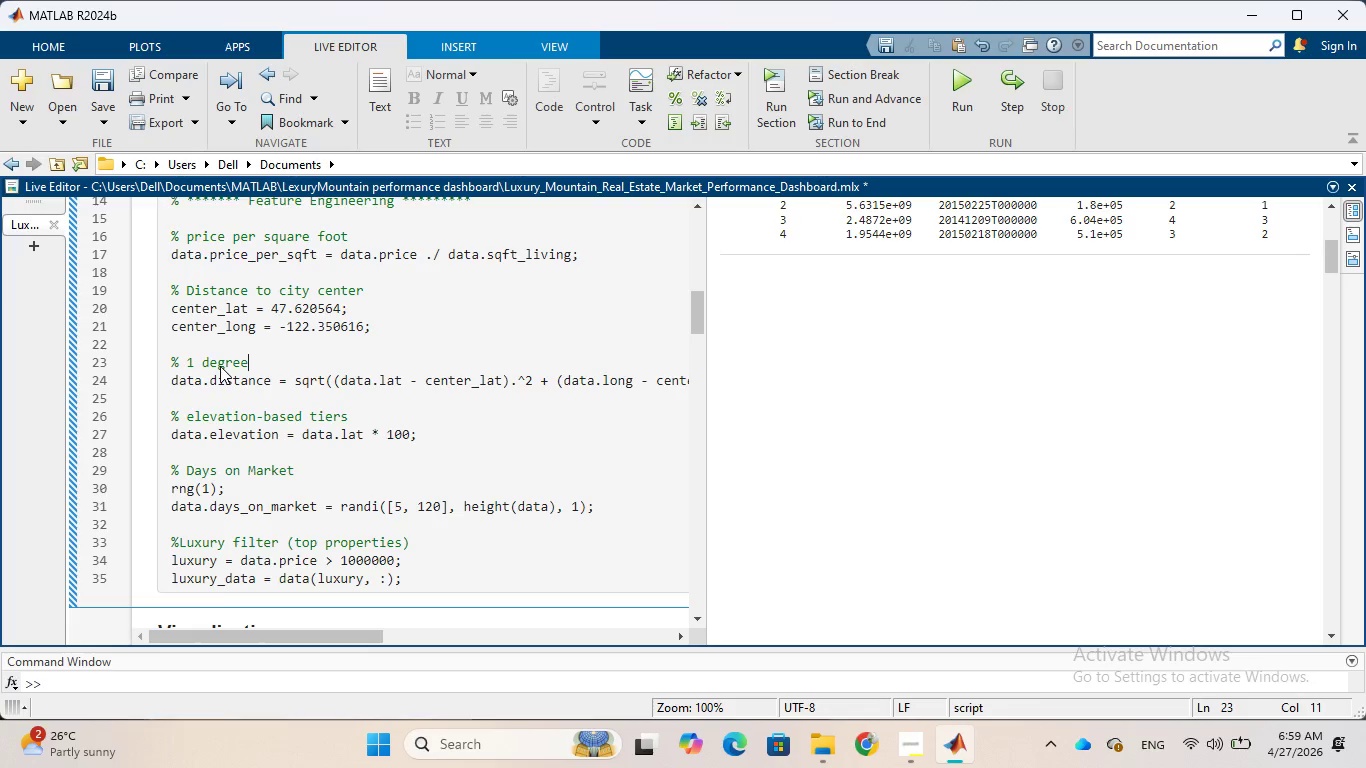 
key(Space)
 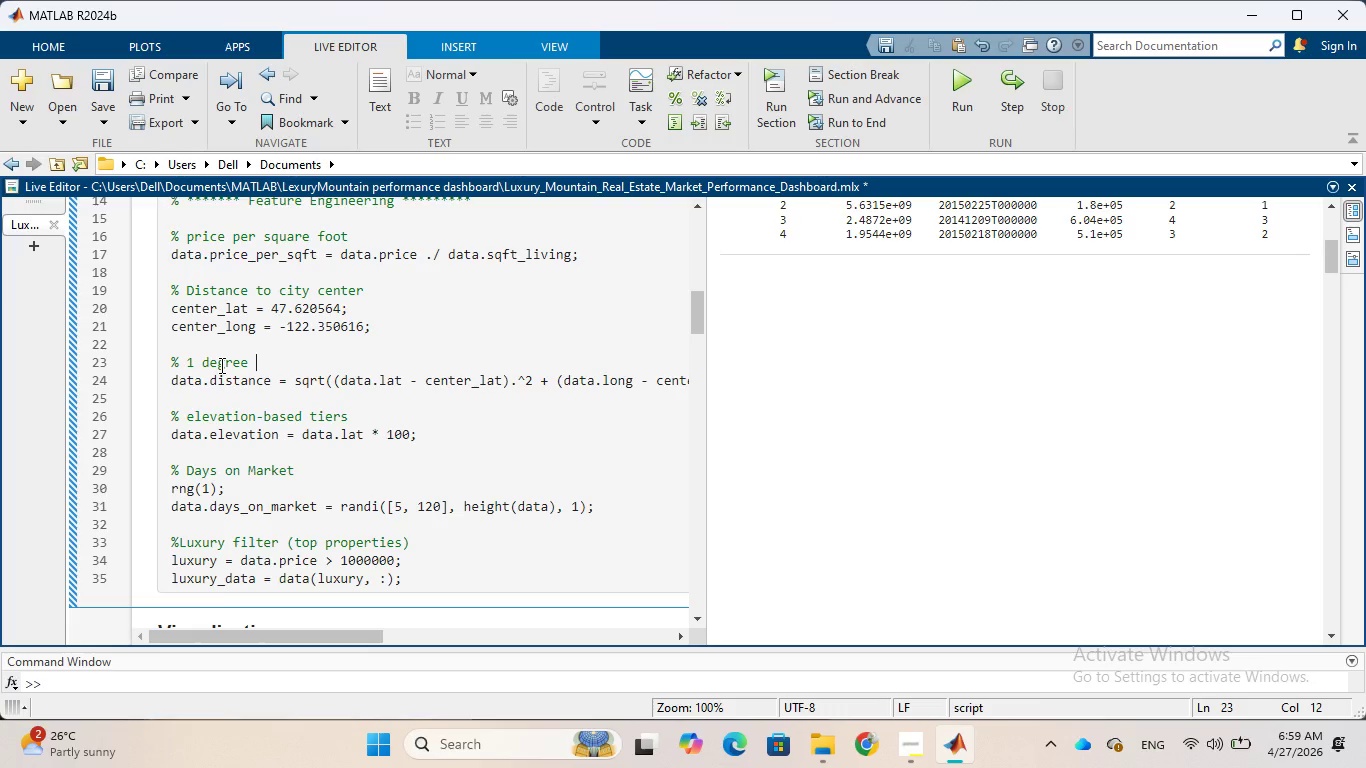 
key(Shift+Backquote)
 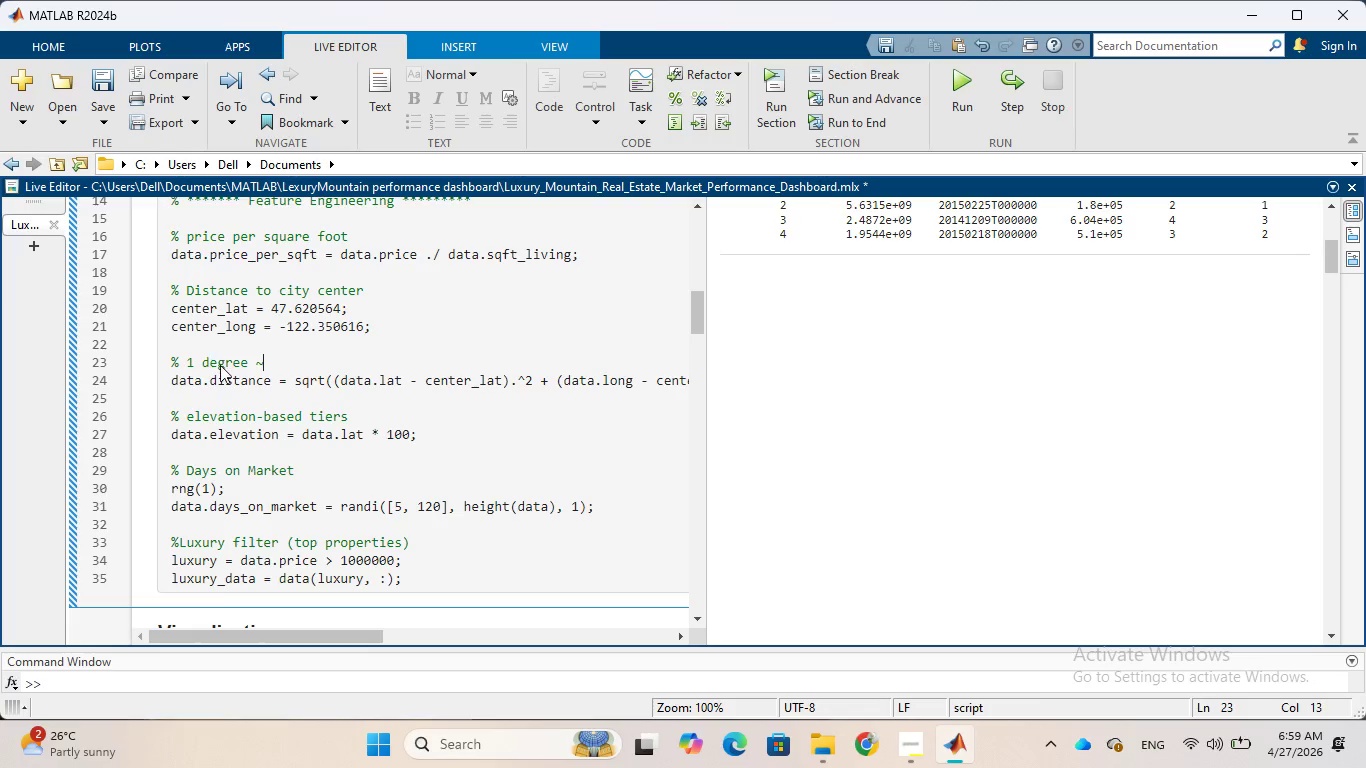 
key(Shift+Backquote)
 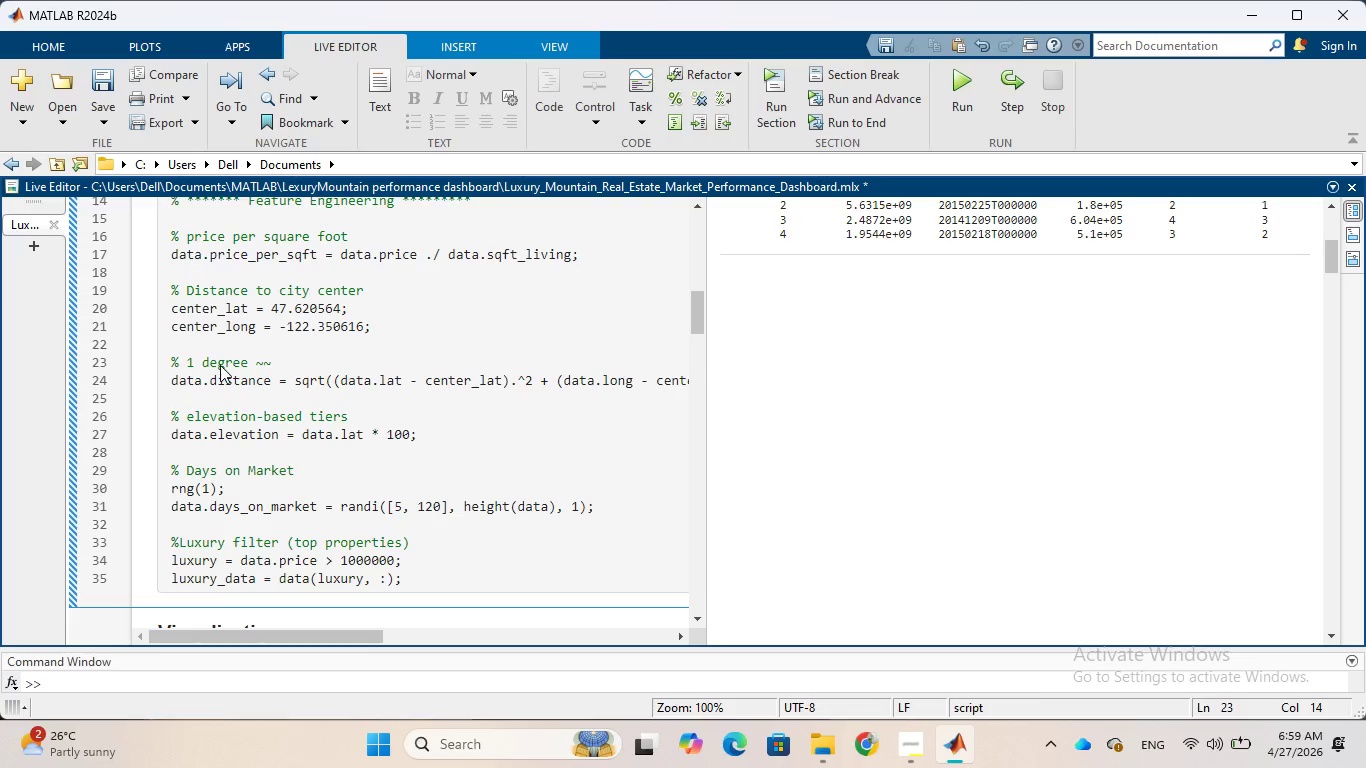 
key(Backspace)
 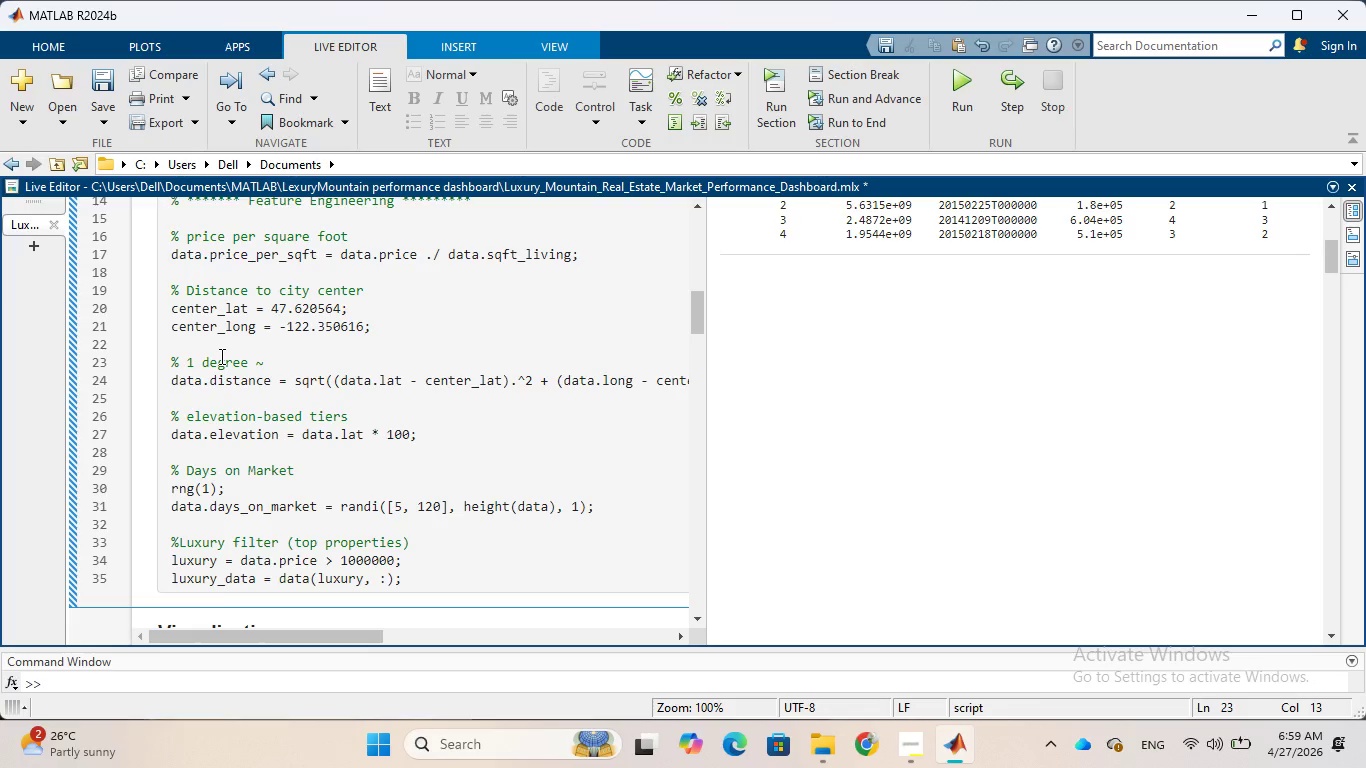 
wait(24.19)
 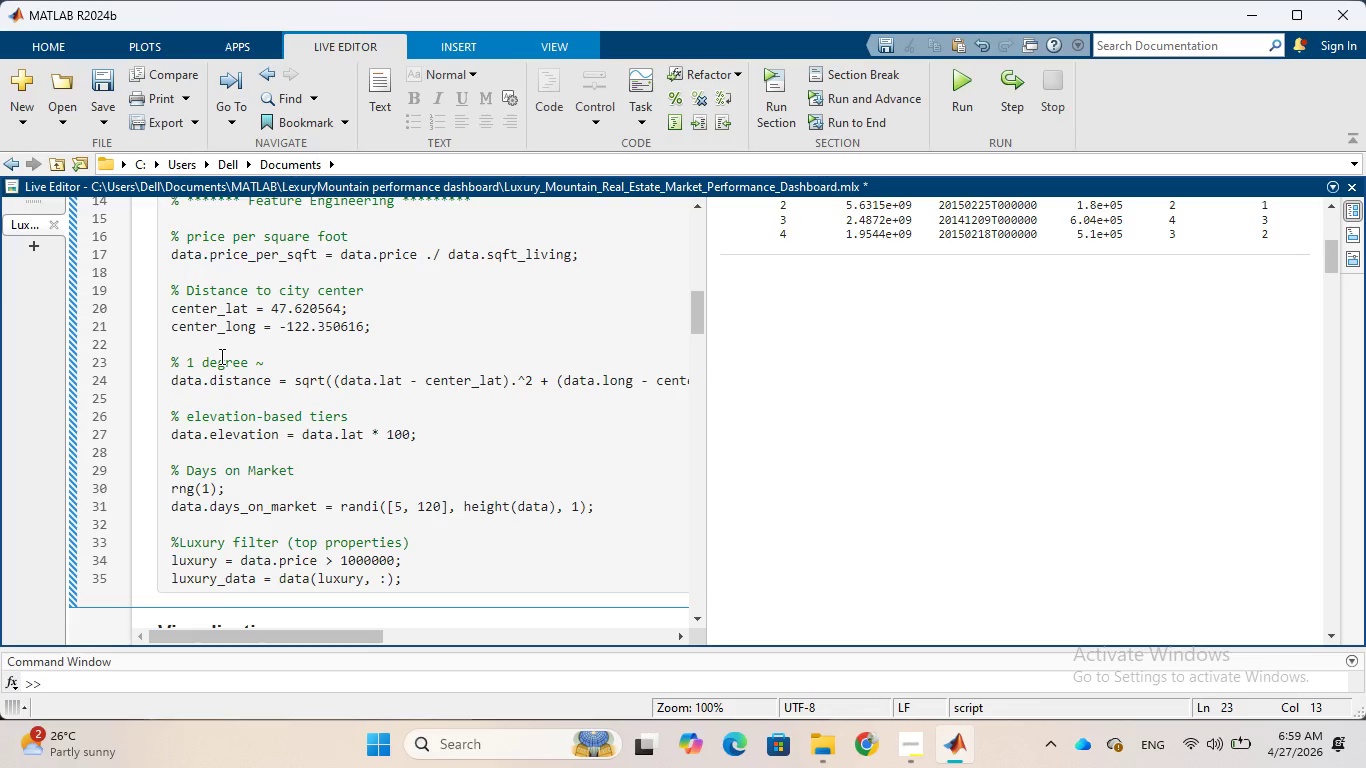 
type( 111 km)
 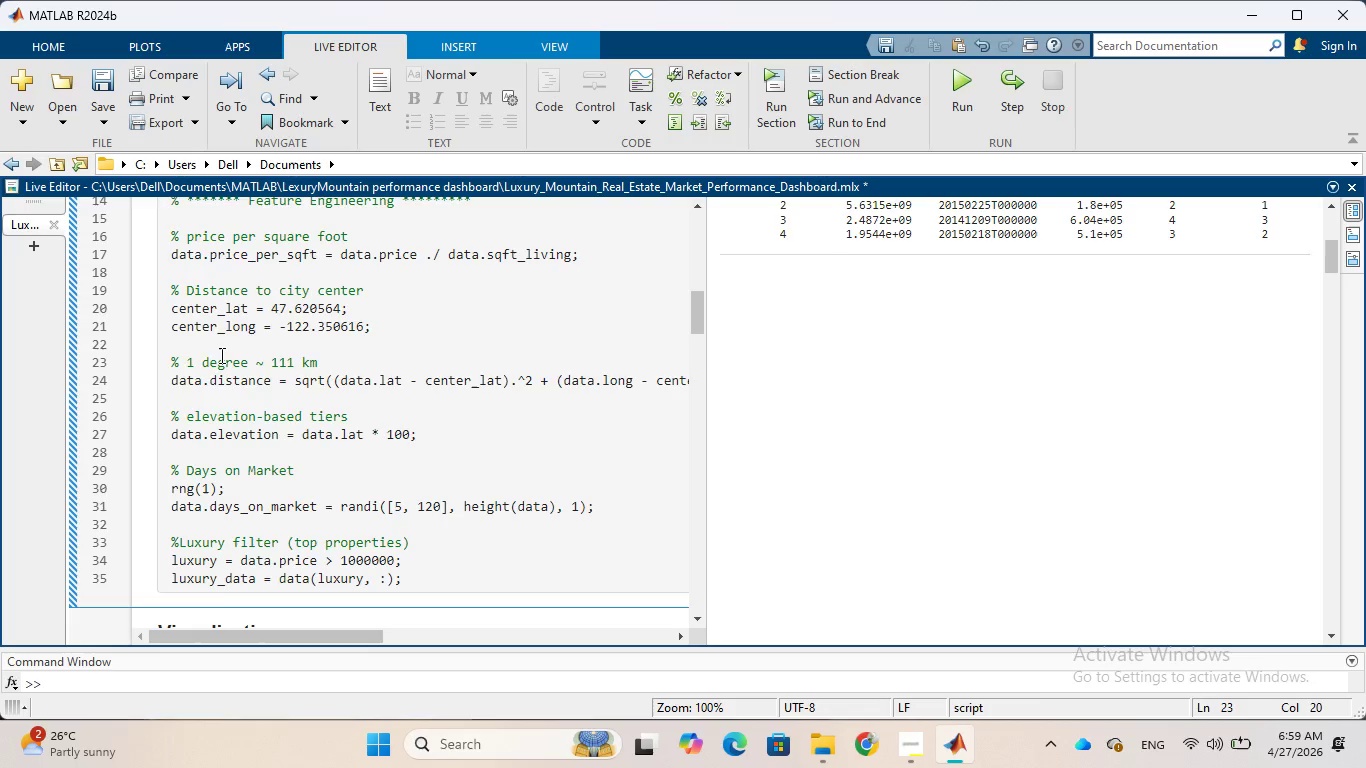 
scroll: coordinate [220, 355], scroll_direction: down, amount: 27.0
 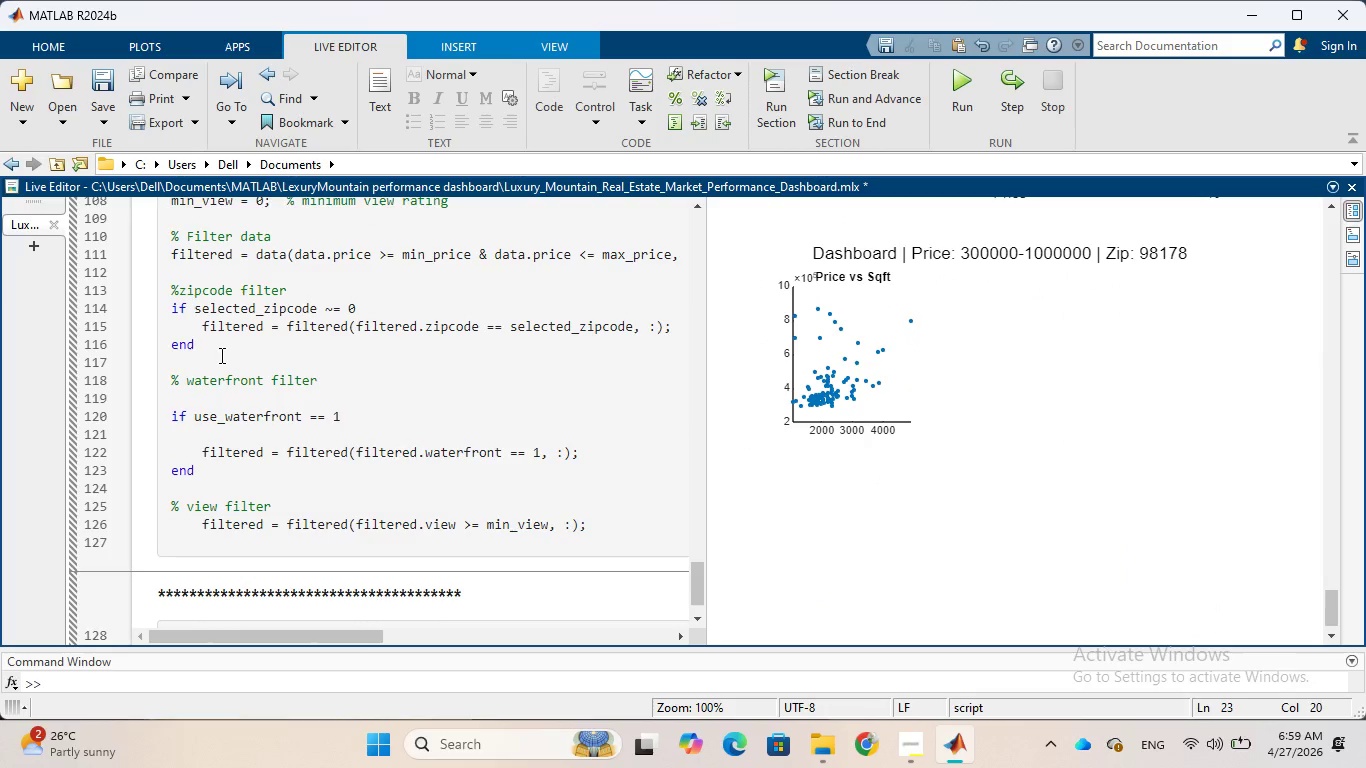 
scroll: coordinate [220, 355], scroll_direction: up, amount: 1.0
 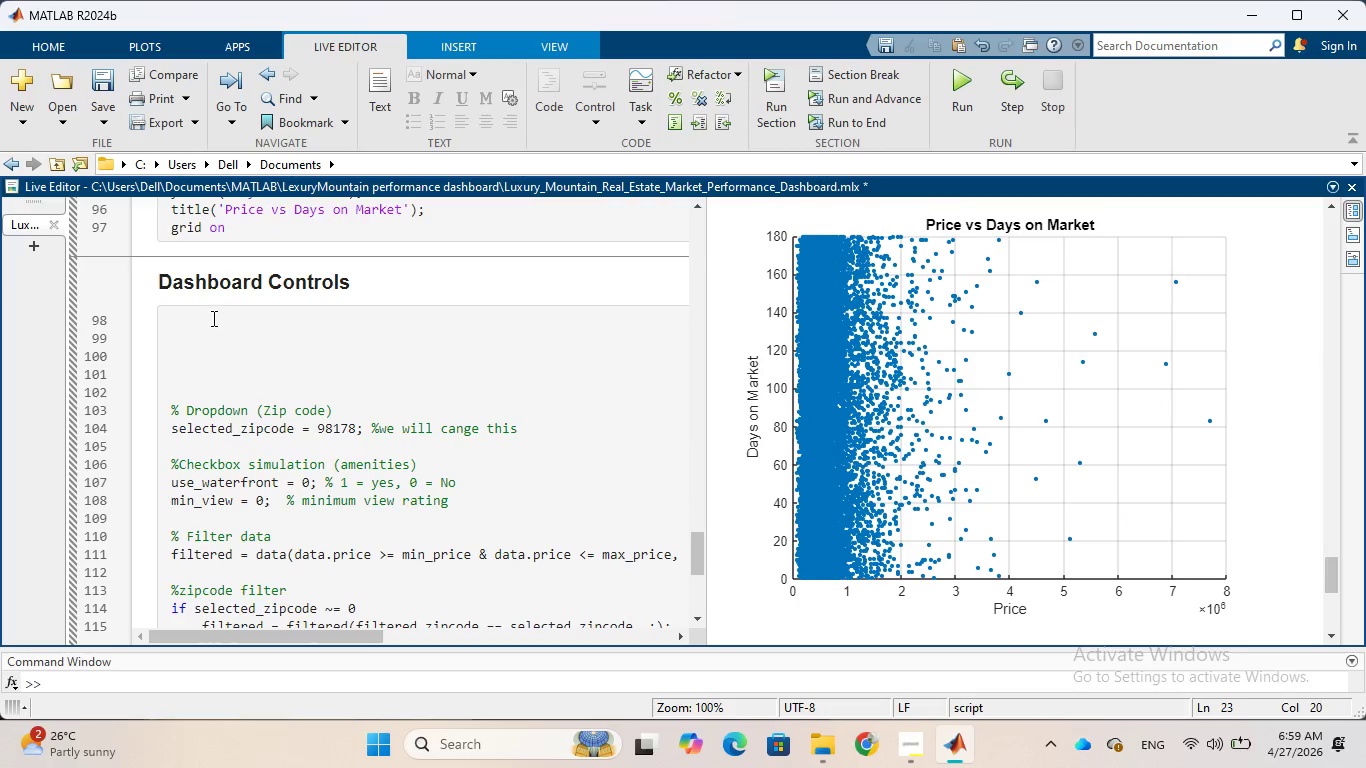 
left_click([208, 325])
 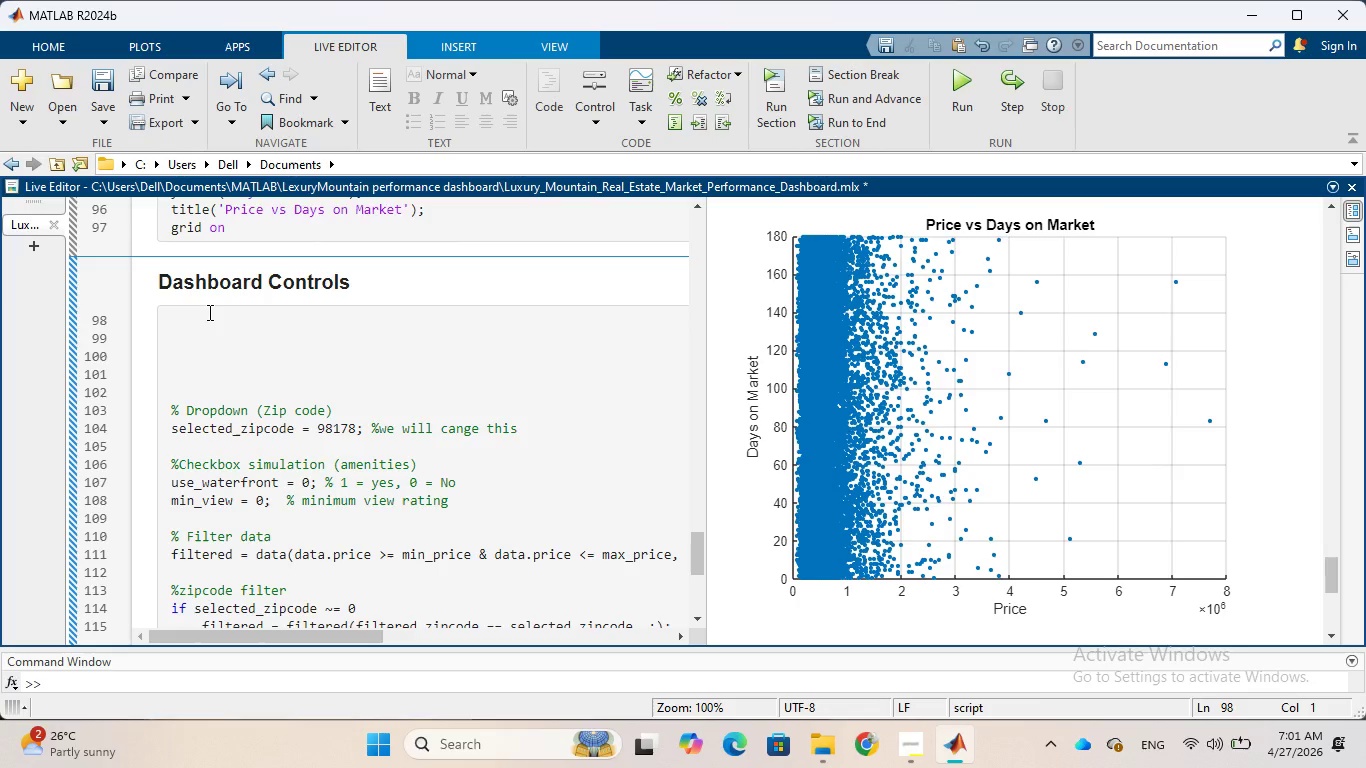 
wait(123.05)
 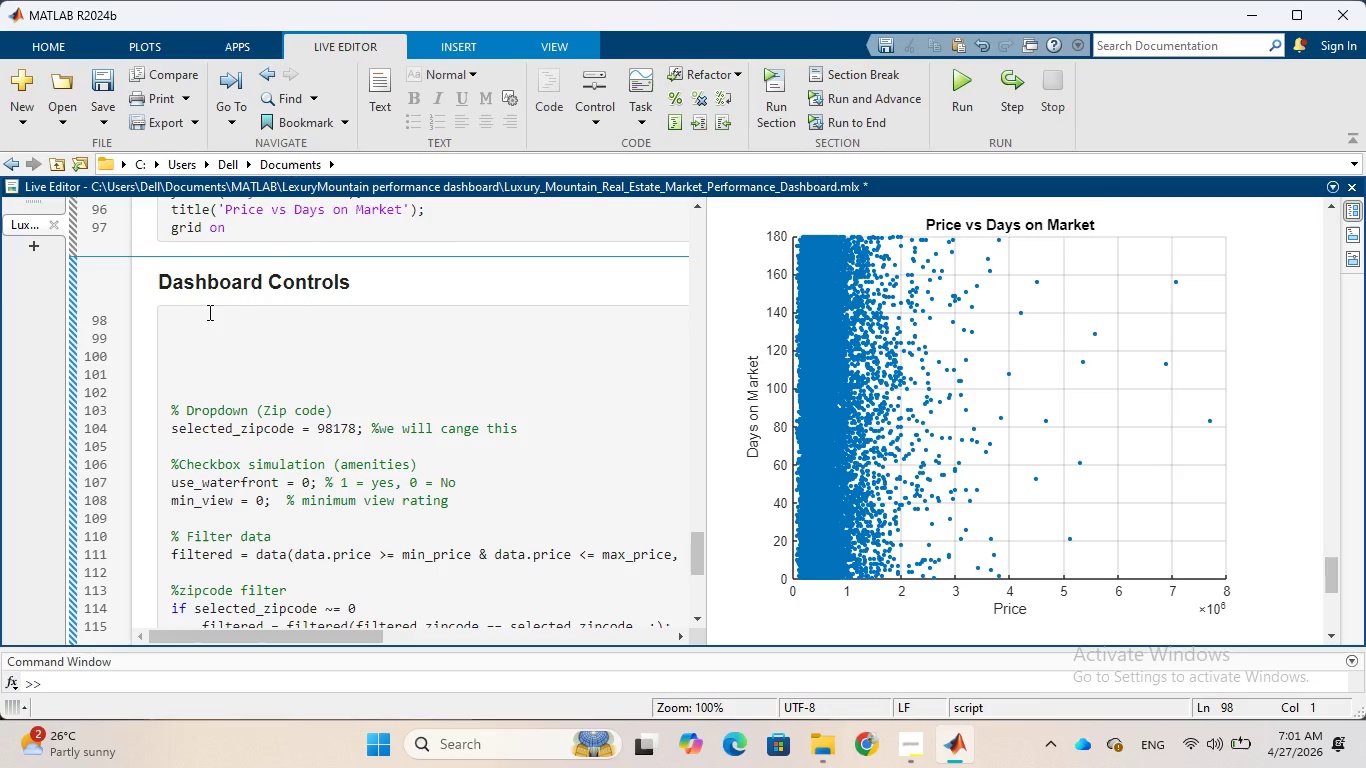 
type(fig = )
 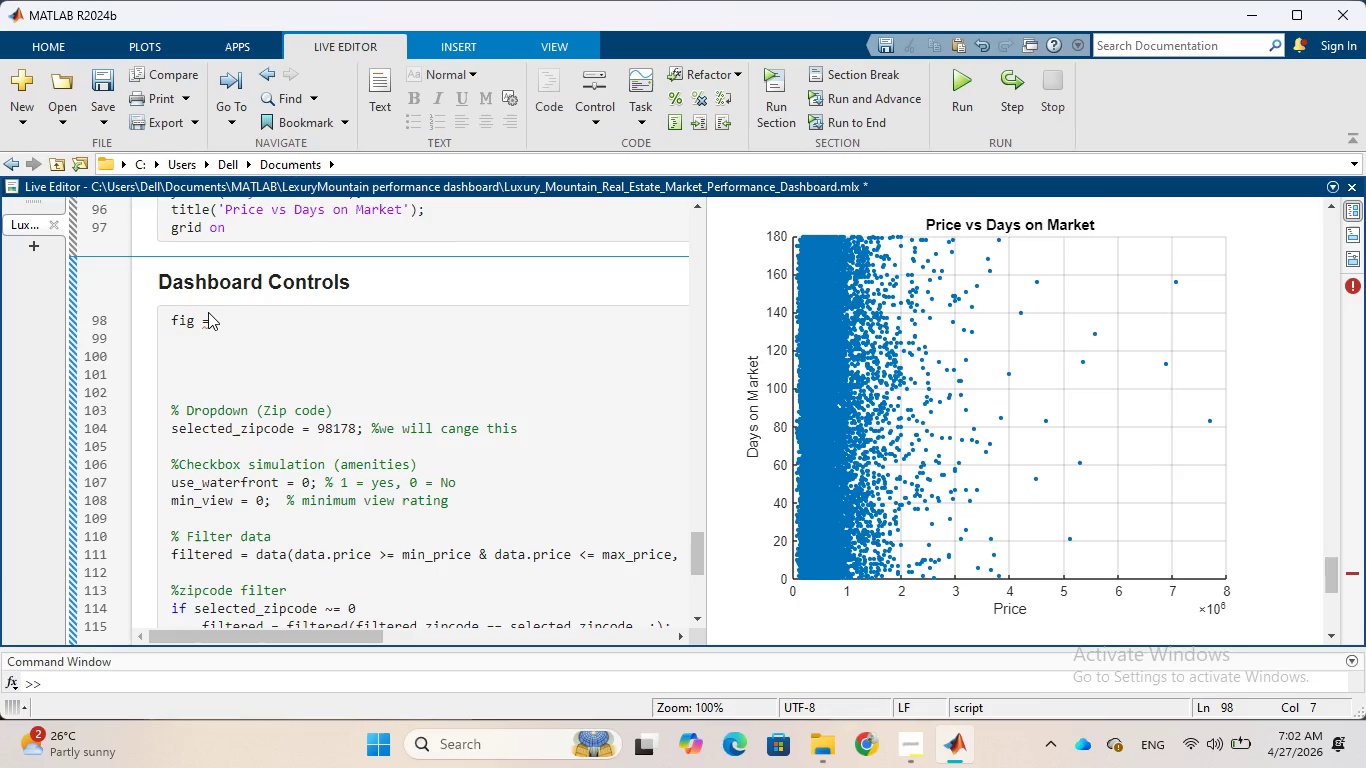 
type(ui)
 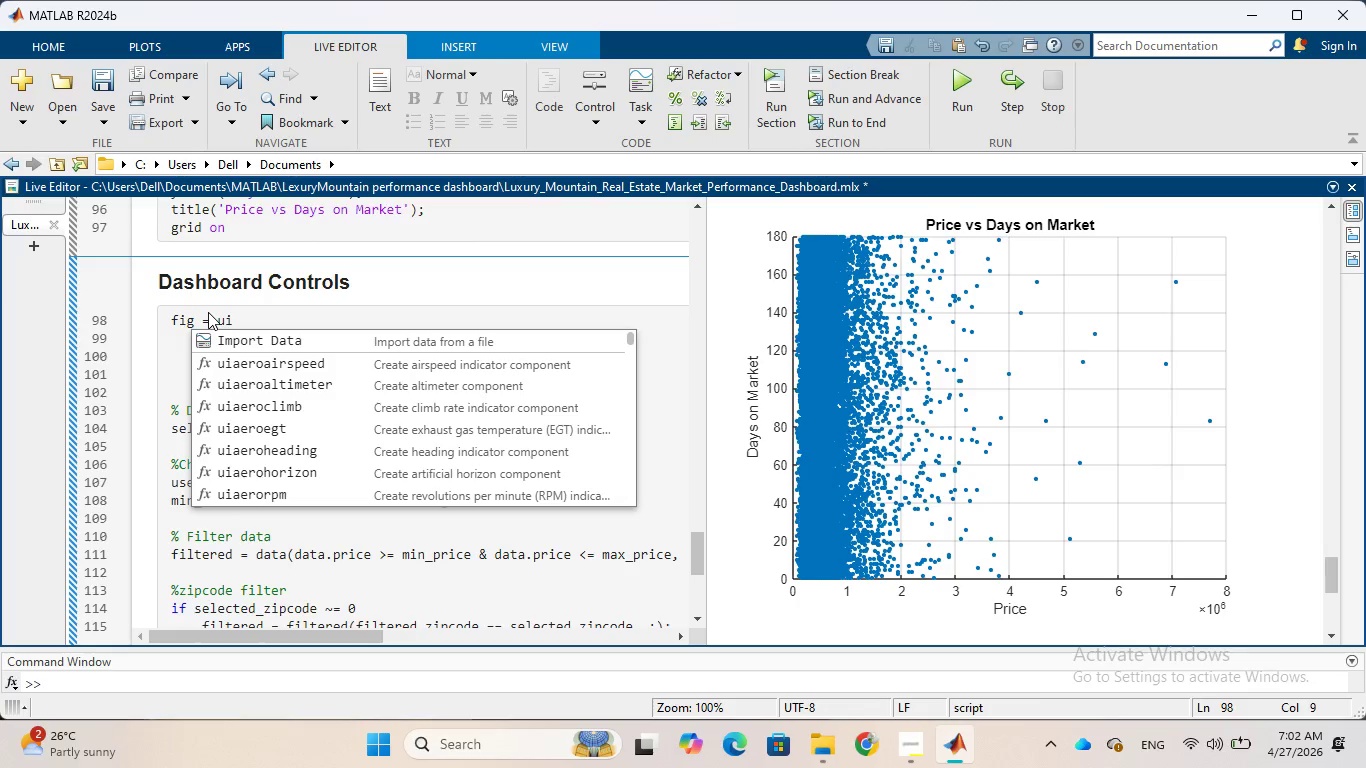 
key(F)
 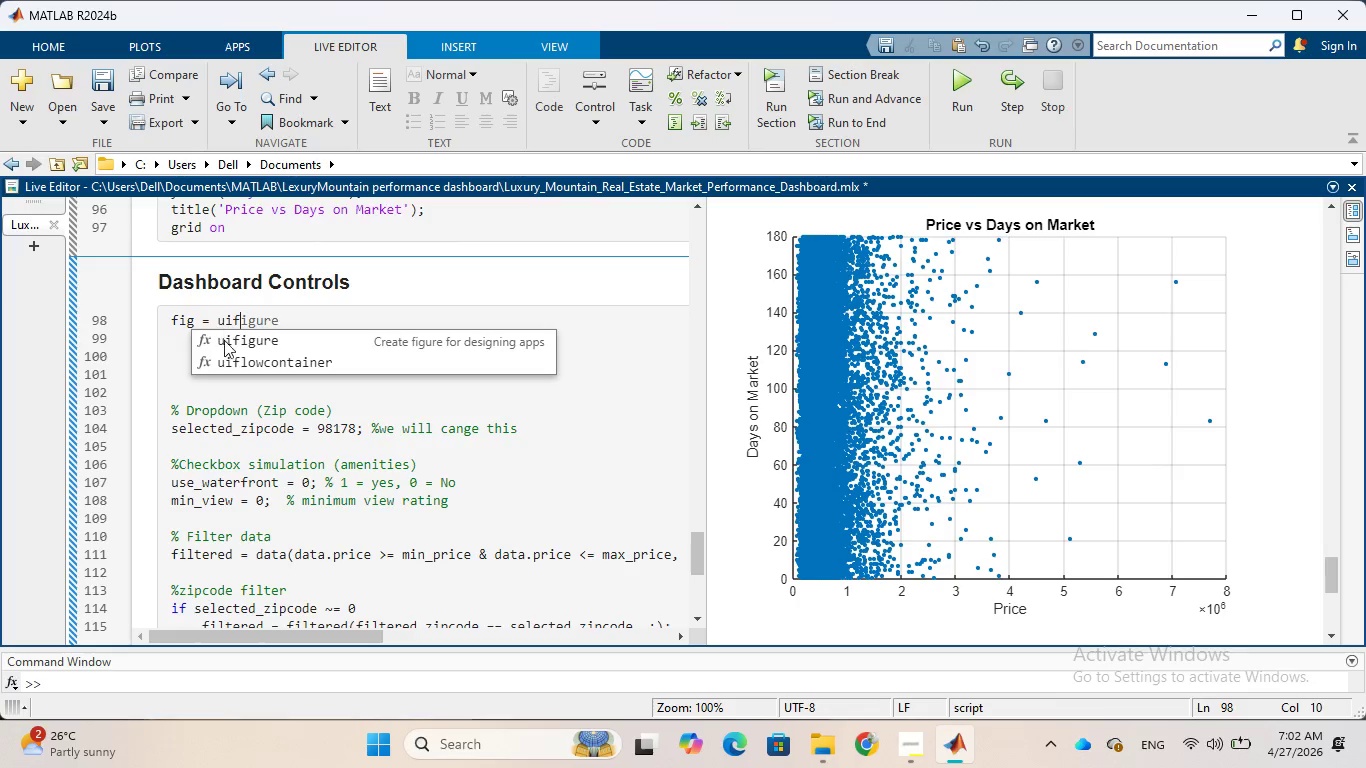 
left_click([231, 345])
 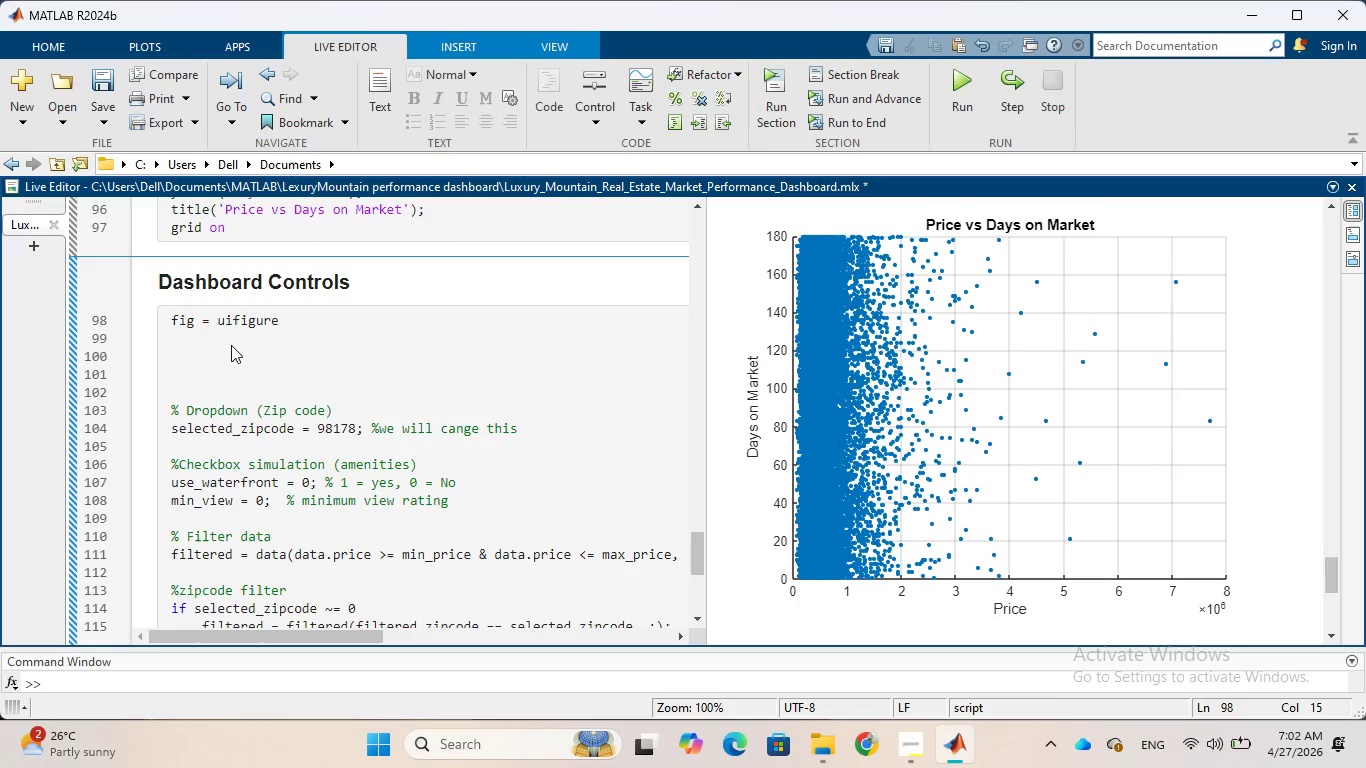 
key(Shift+9)
 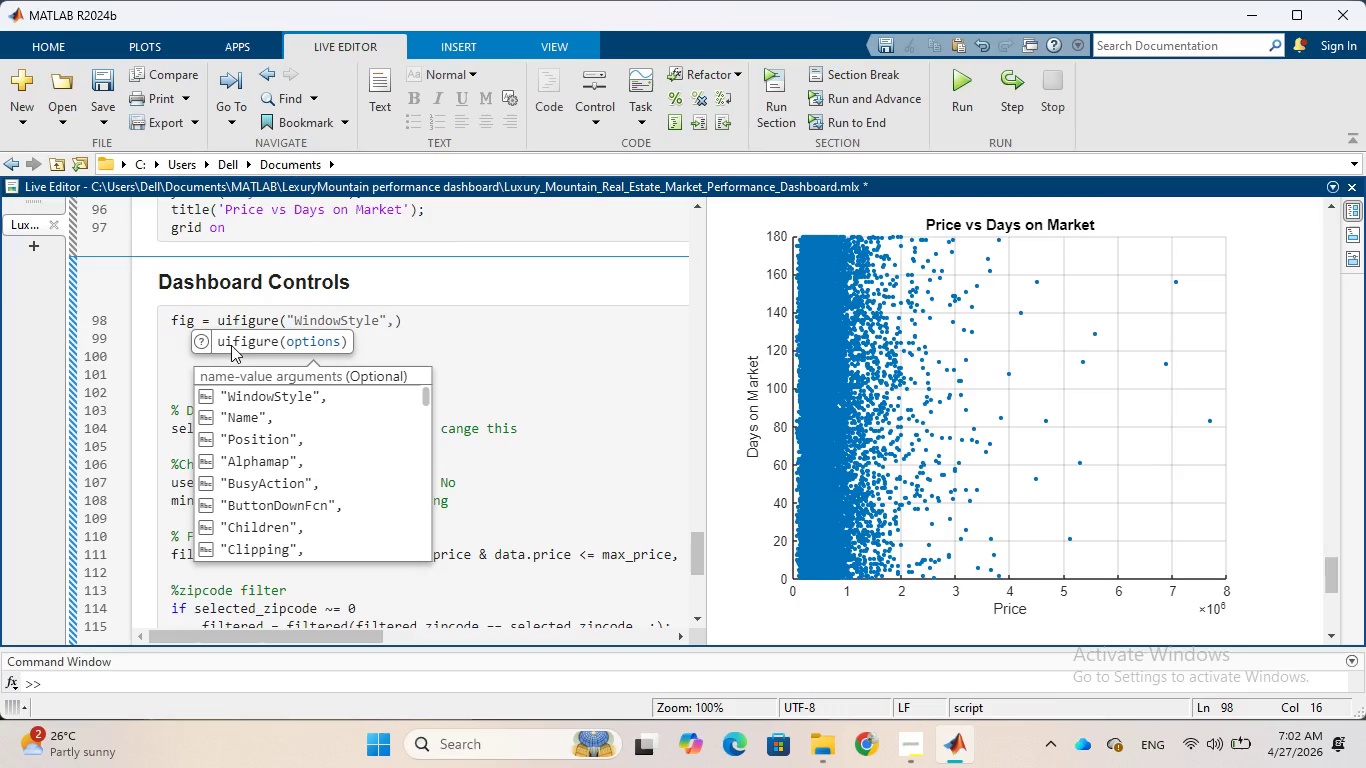 
key(Quote)
 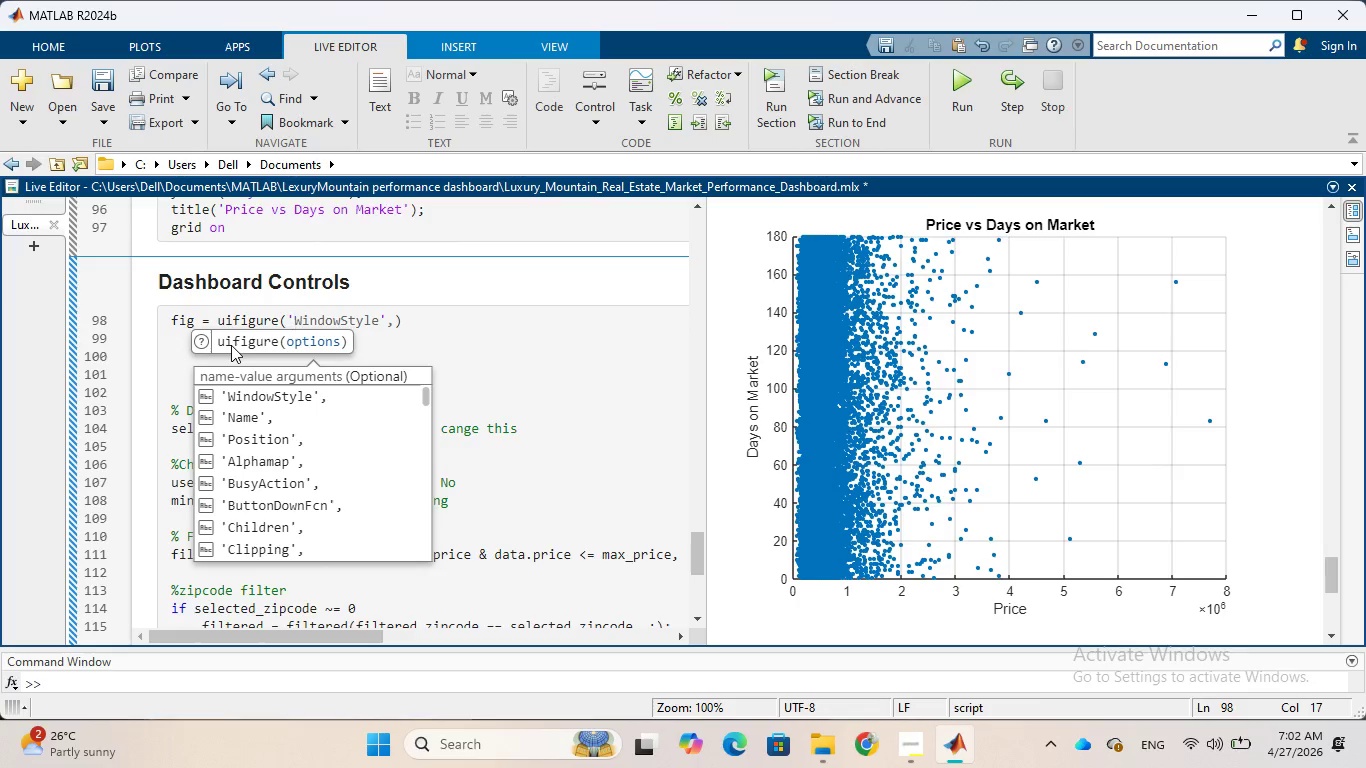 
key(CapsLock)
 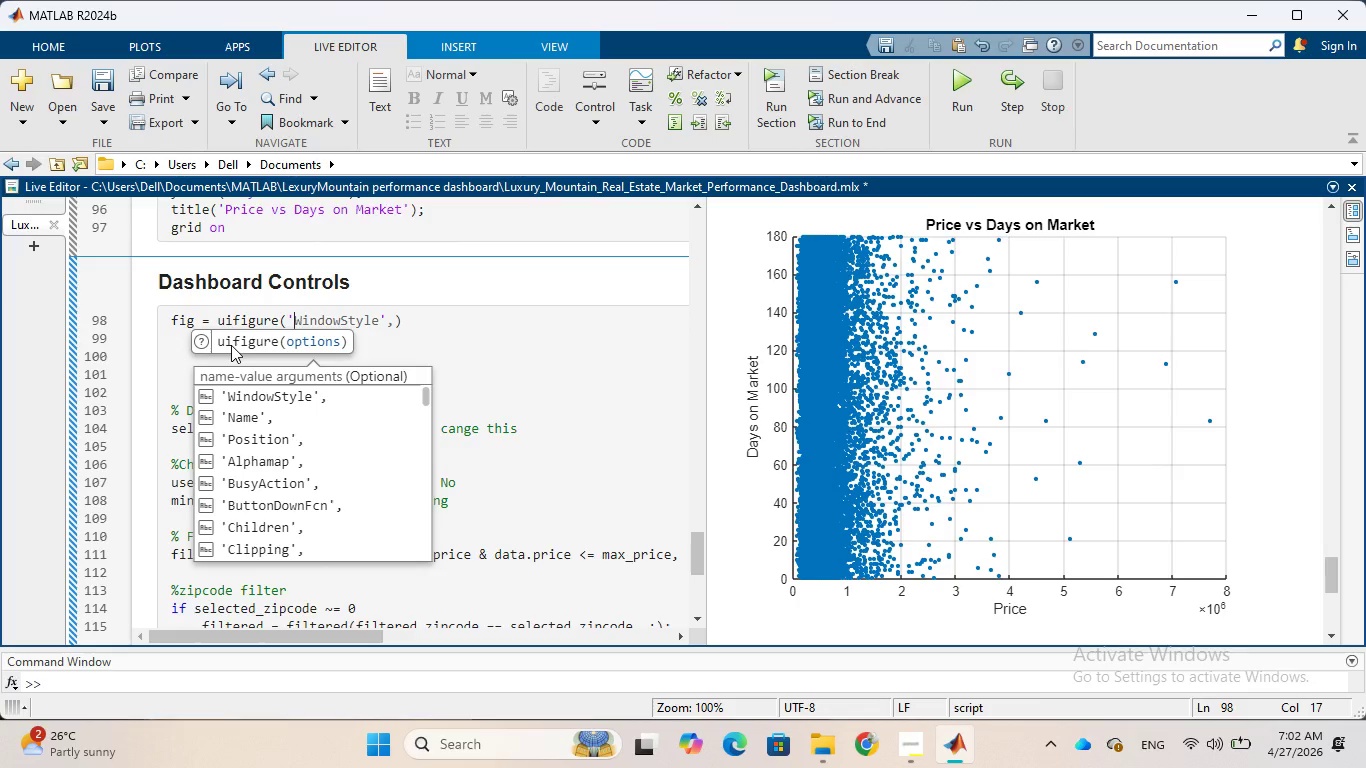 
key(P)
 